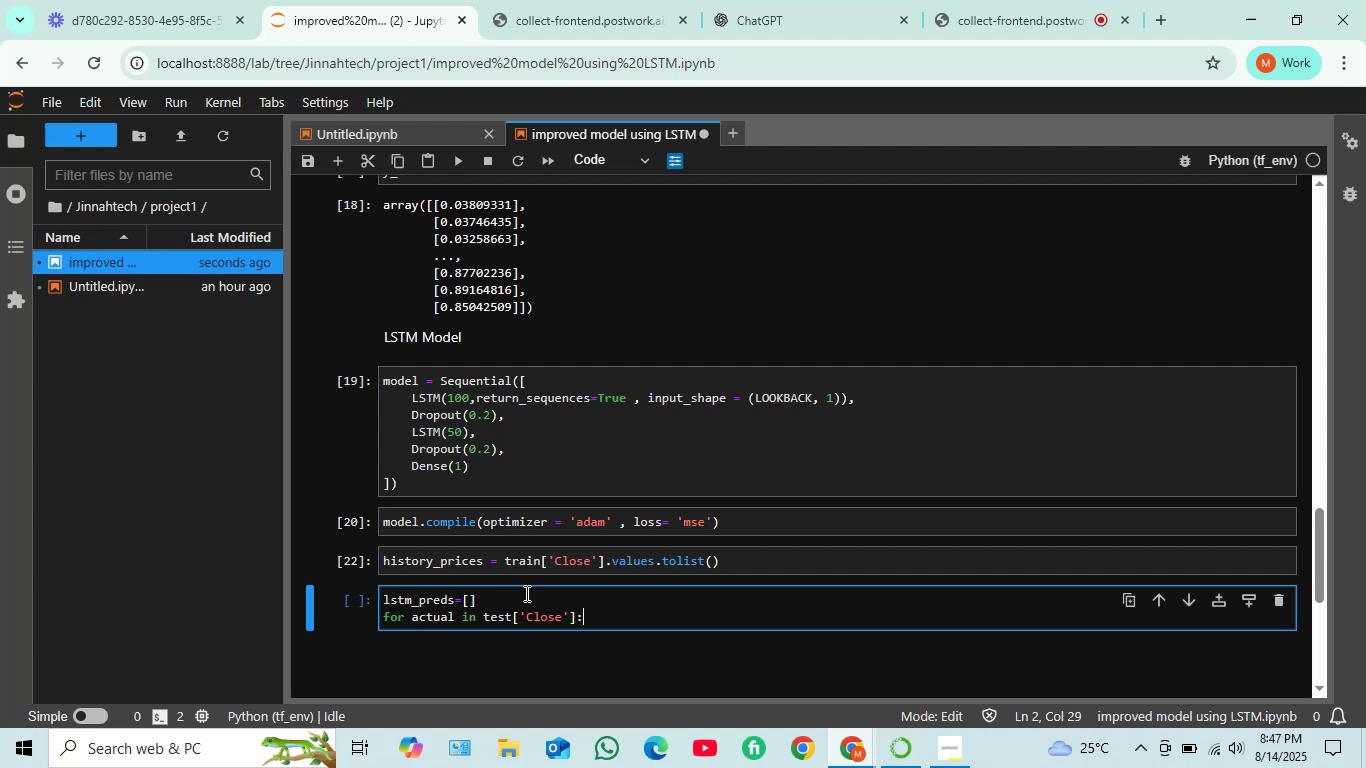 
key(Enter)
 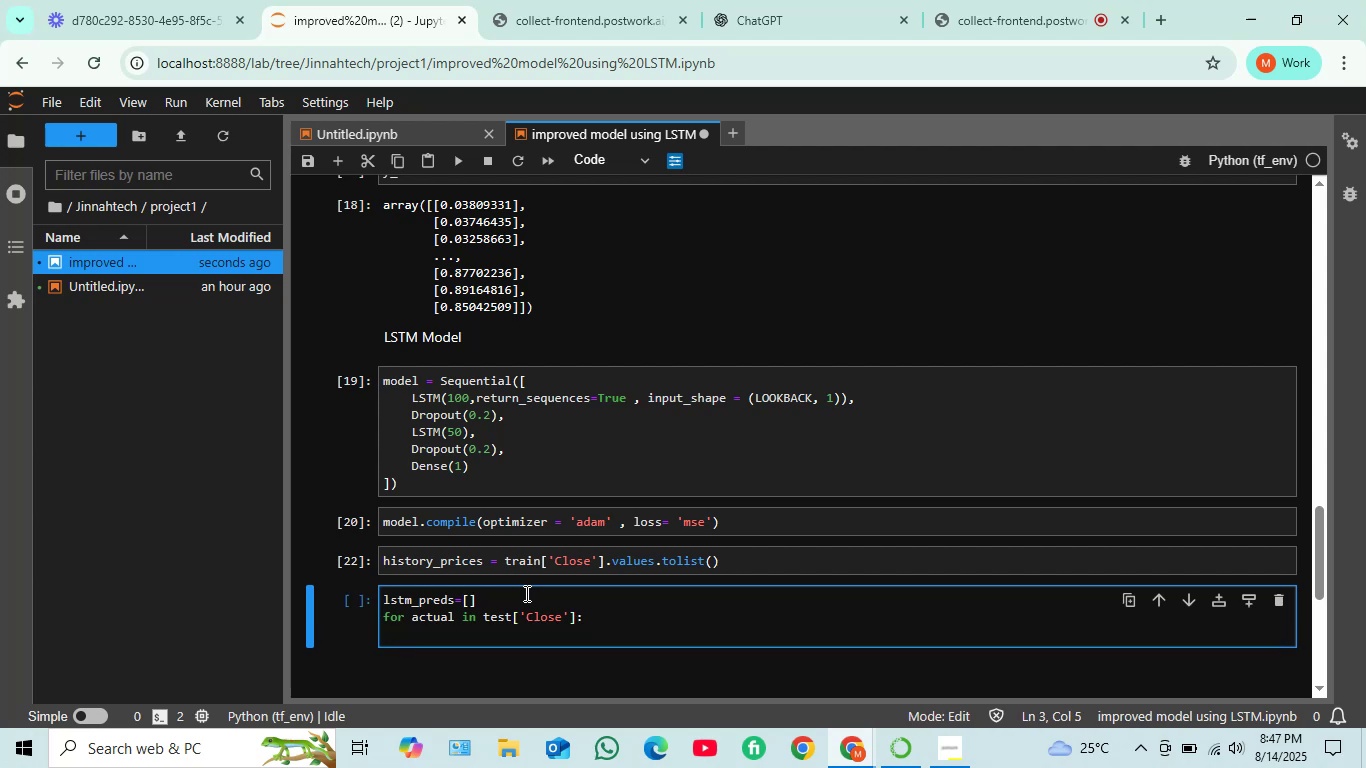 
type(last_seq = scaler.transform)
 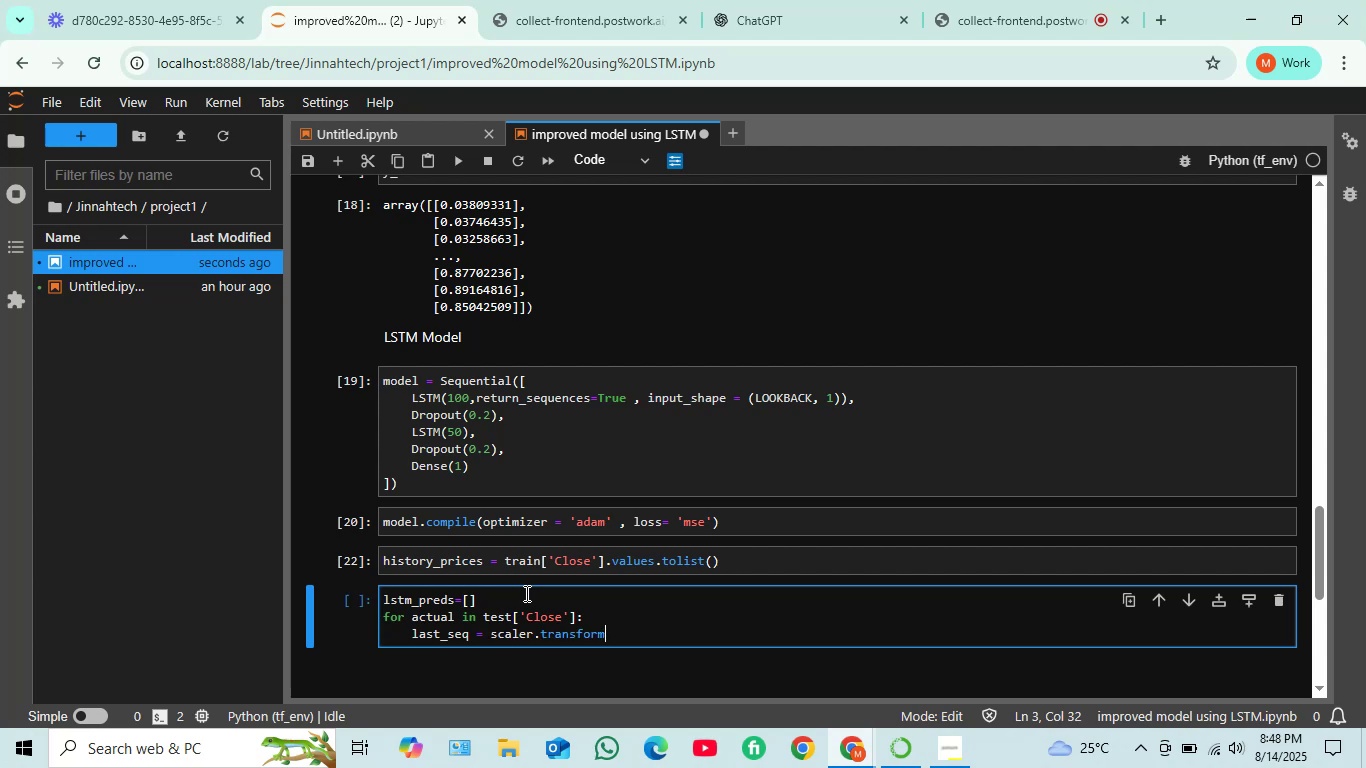 
wait(5.22)
 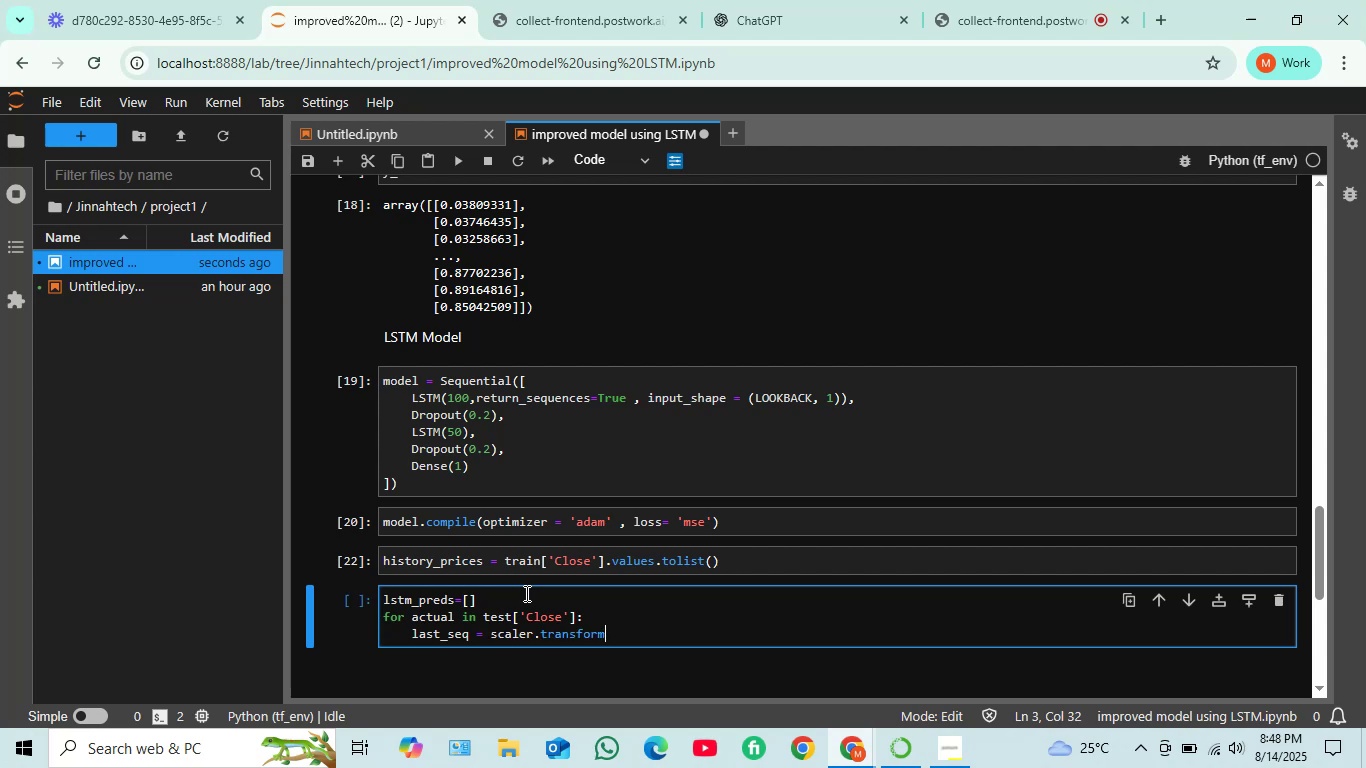 
type((np.array(hist)
key(Tab)
key(Tab)
 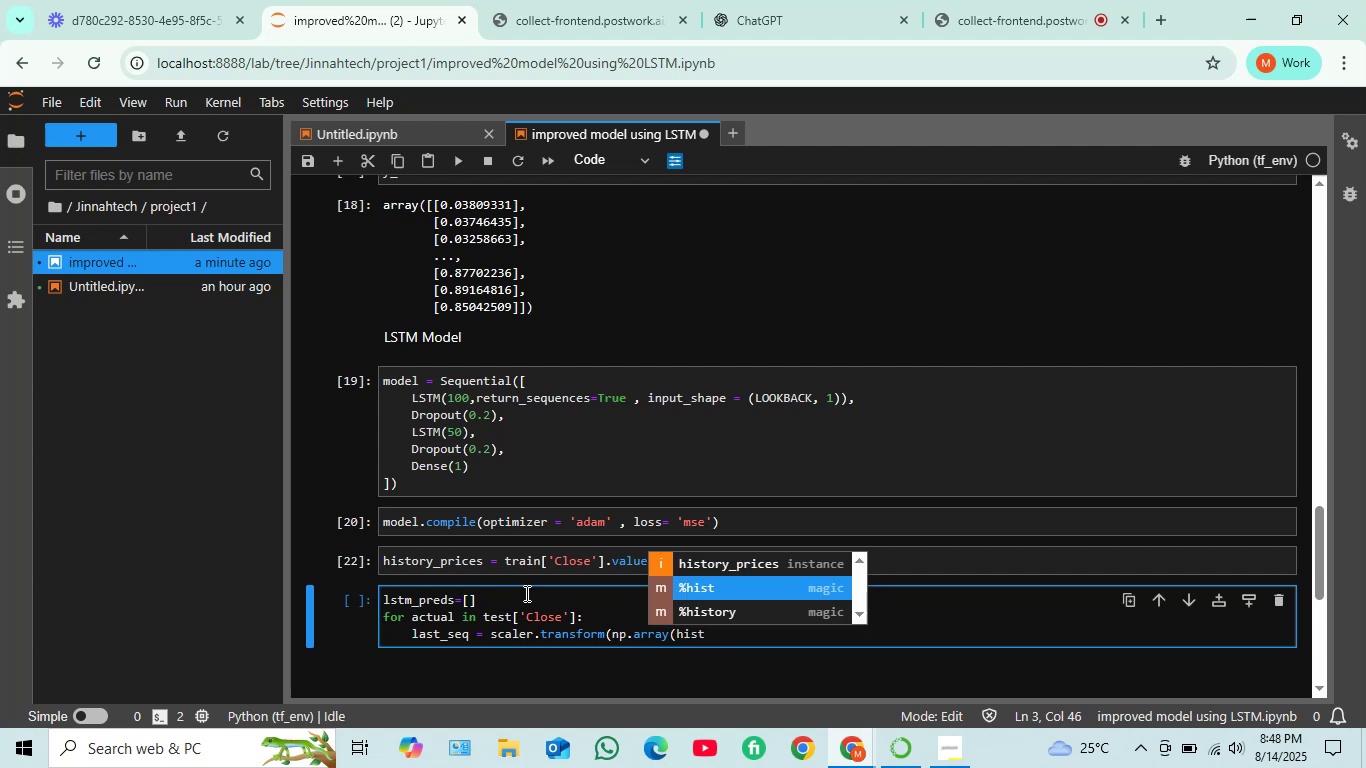 
key(ArrowUp)
 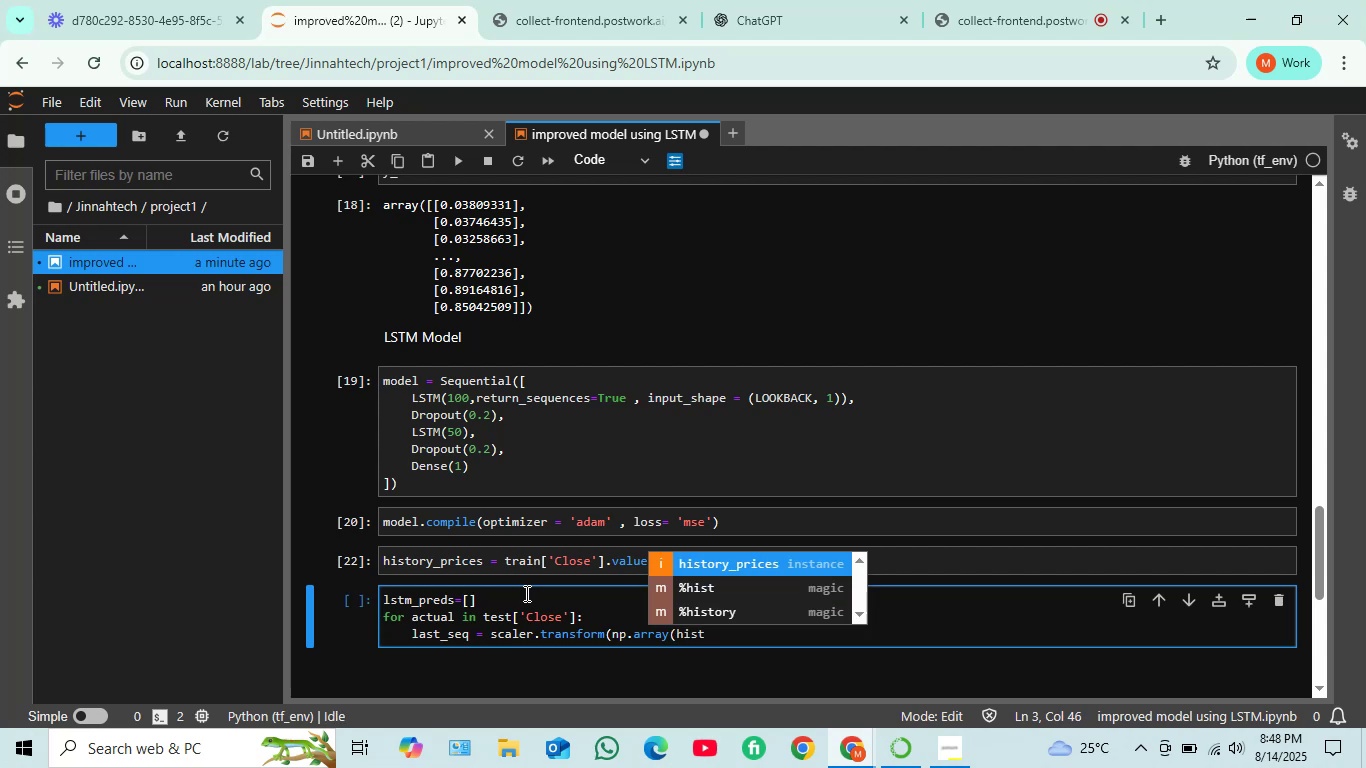 
key(Enter)
 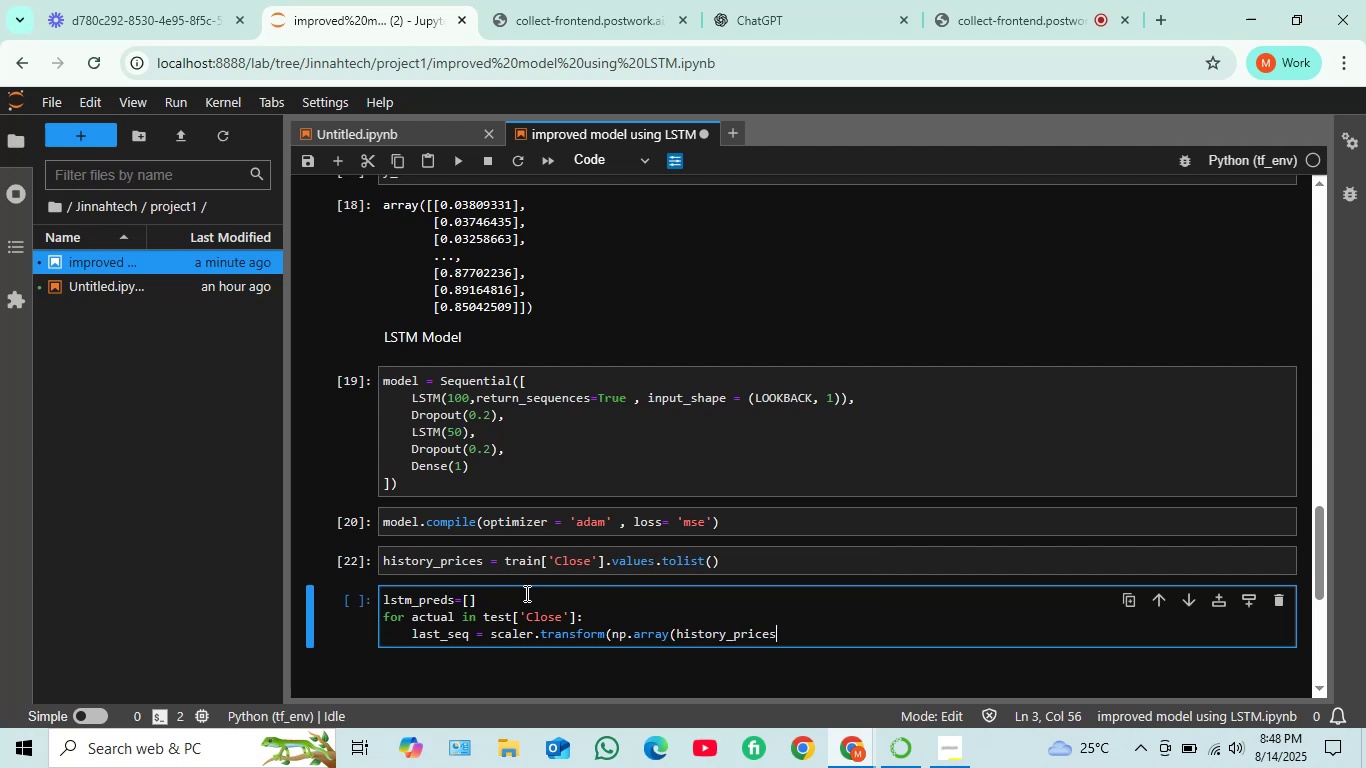 
type([-LOOKBACK])
 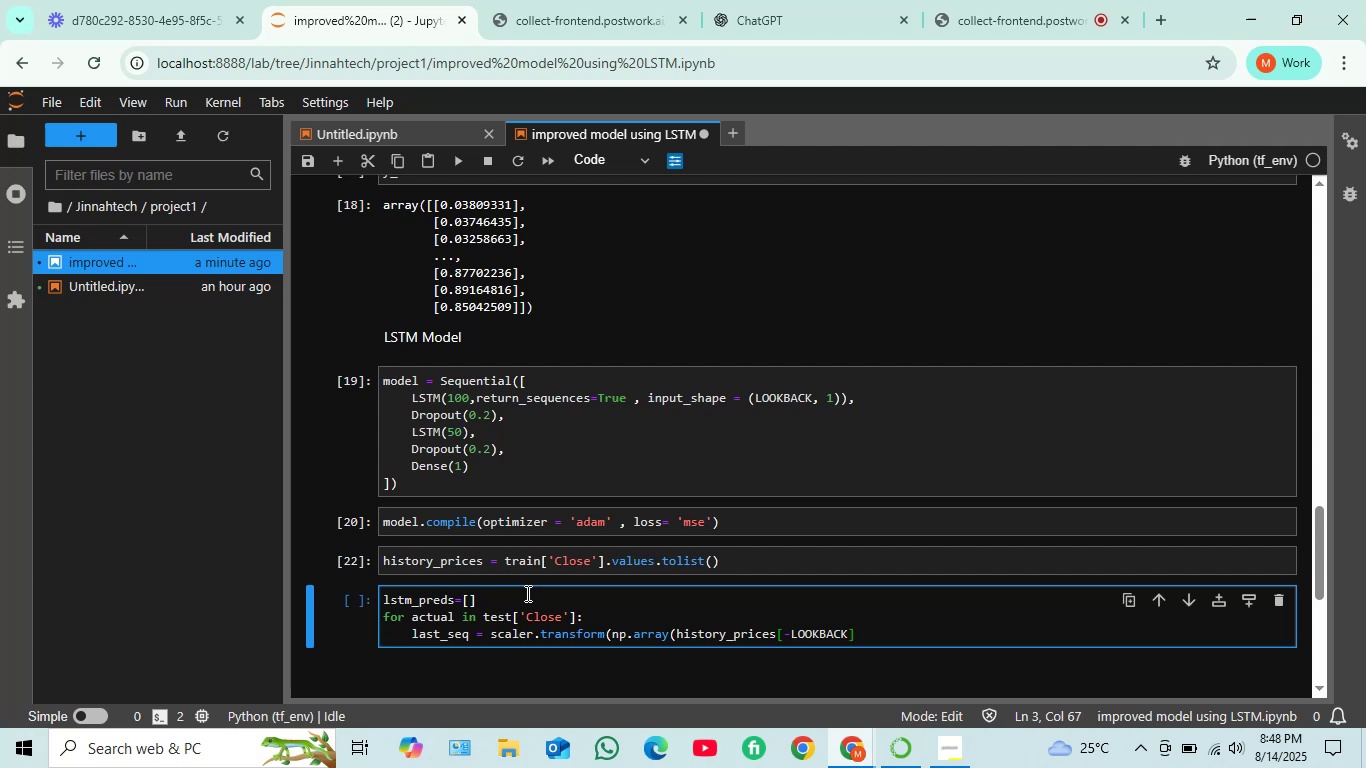 
scroll: coordinate [520, 479], scroll_direction: up, amount: 1.0
 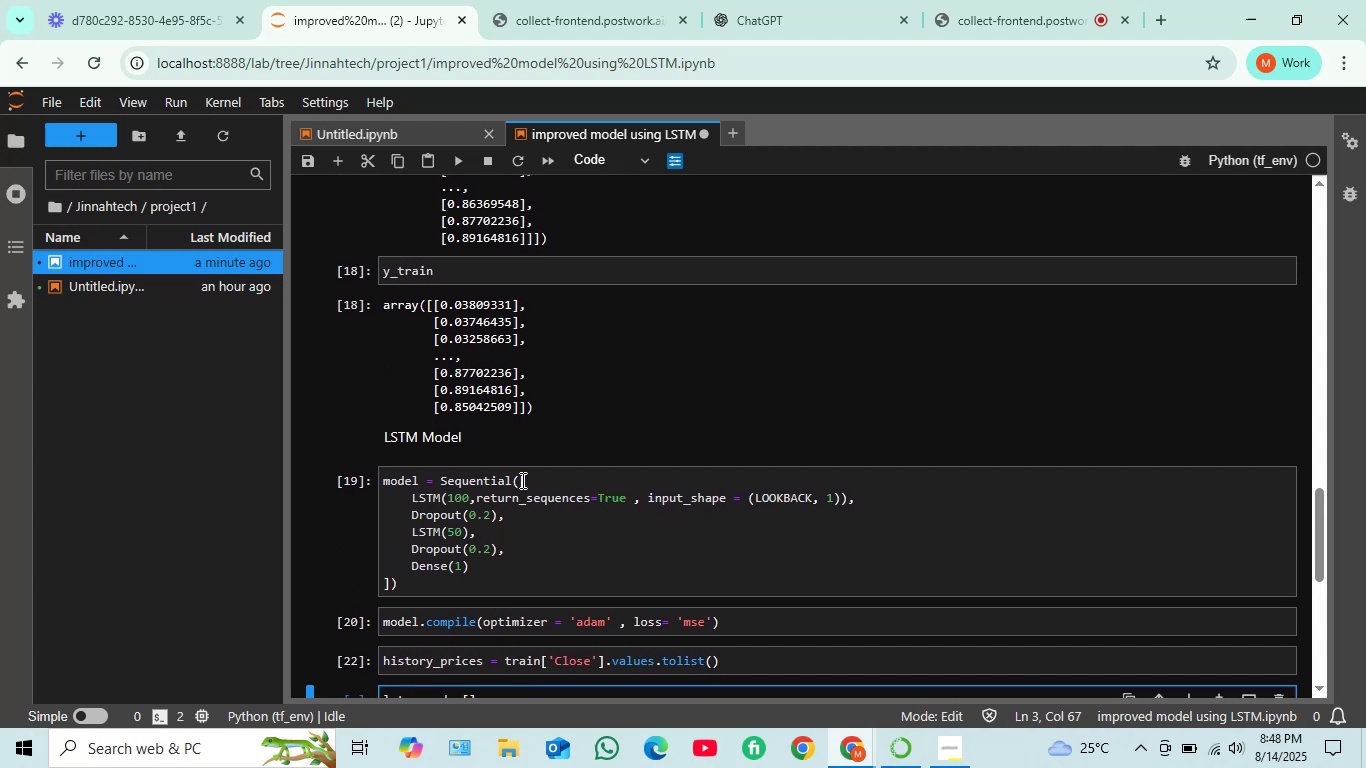 
scroll: coordinate [521, 480], scroll_direction: down, amount: 3.0
 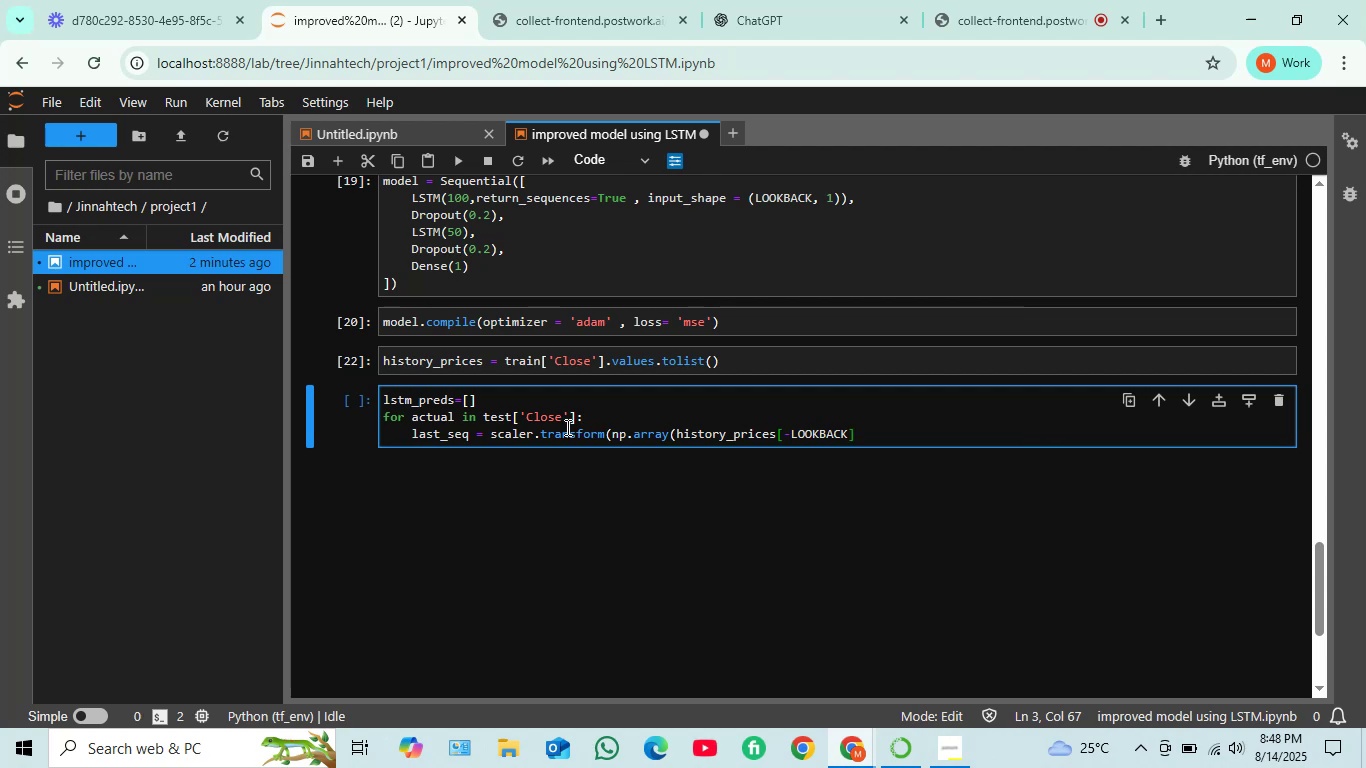 
wait(9.54)
 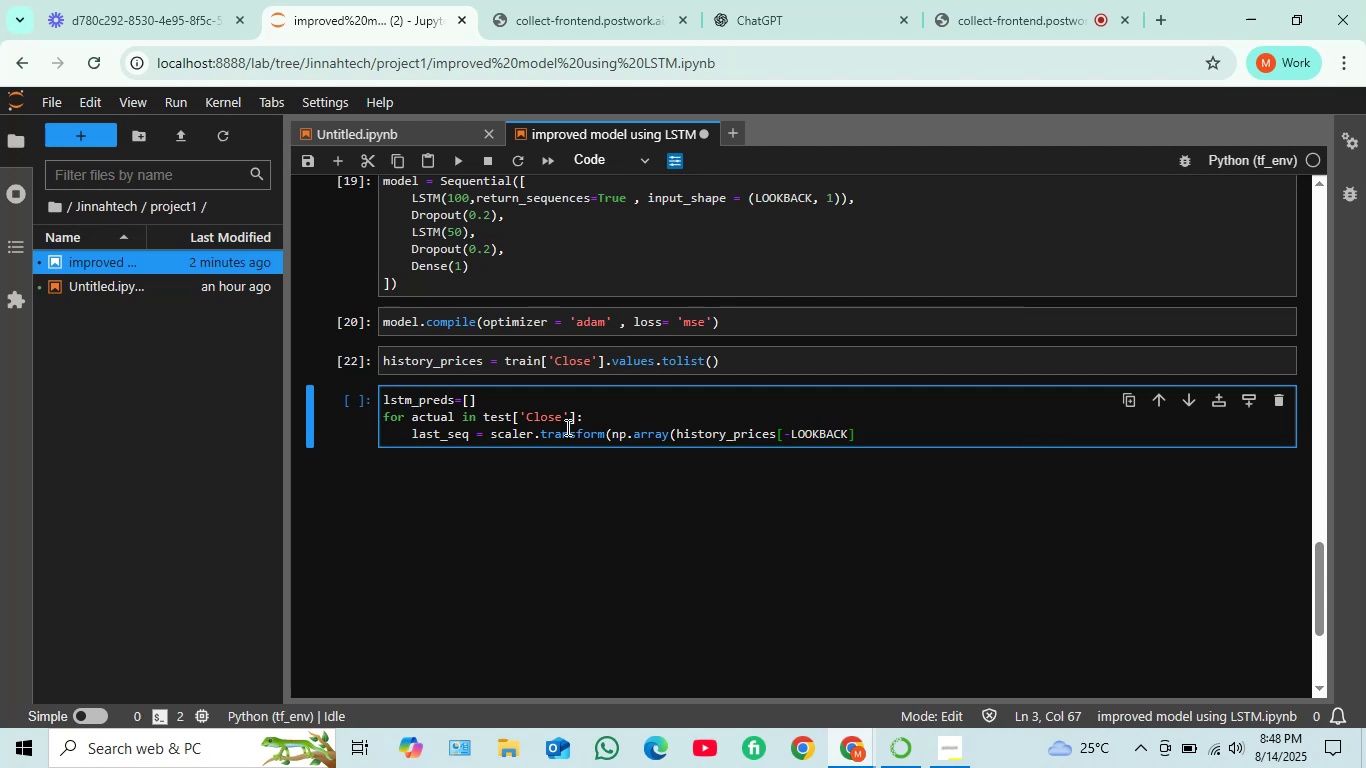 
key(ArrowLeft)
 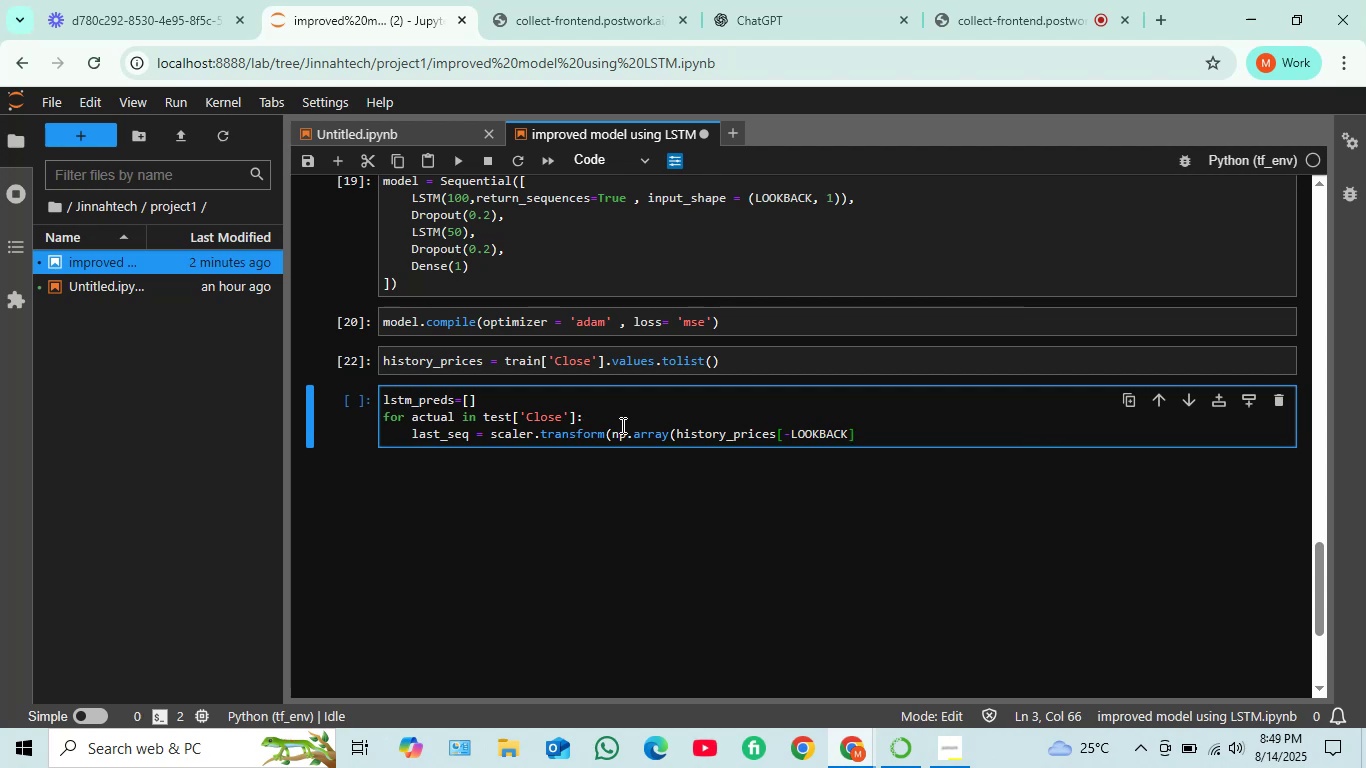 
key(Shift+Semicolon)
 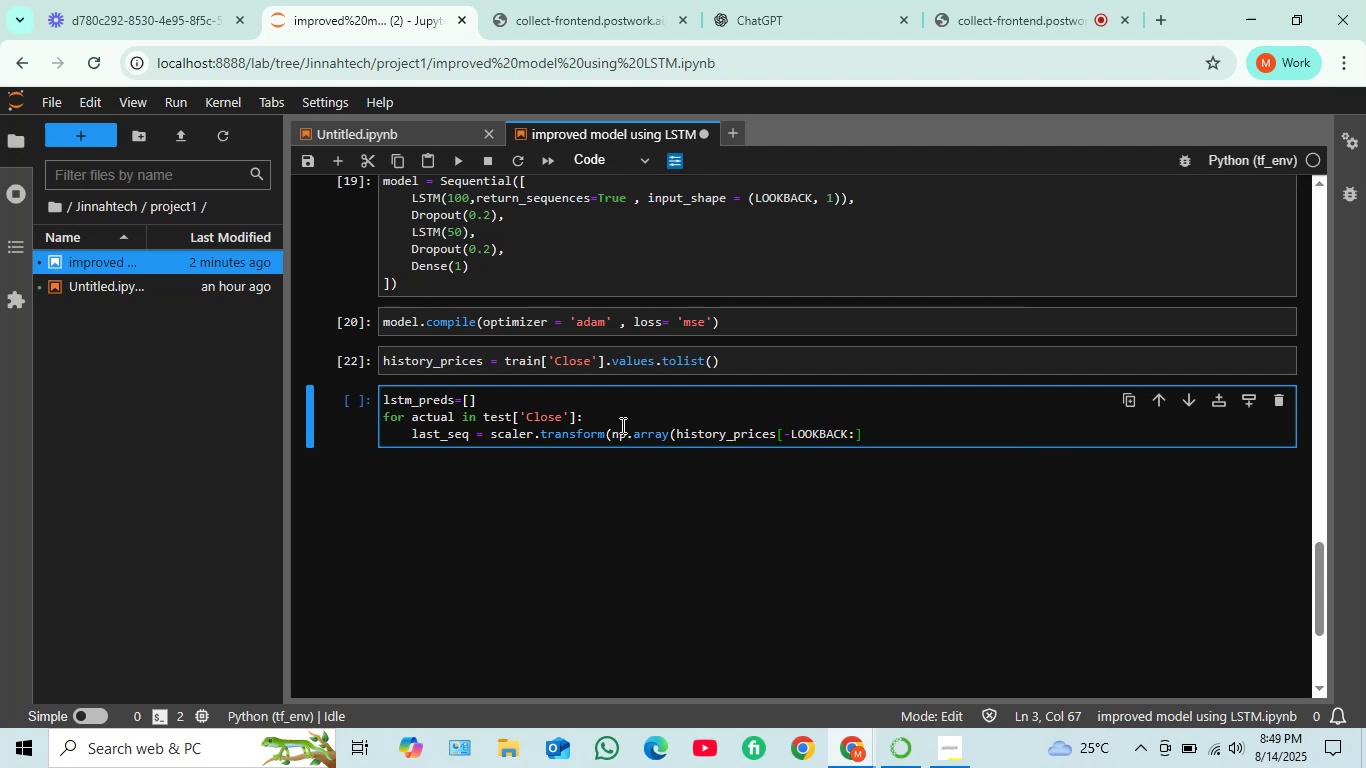 
key(ArrowRight)
 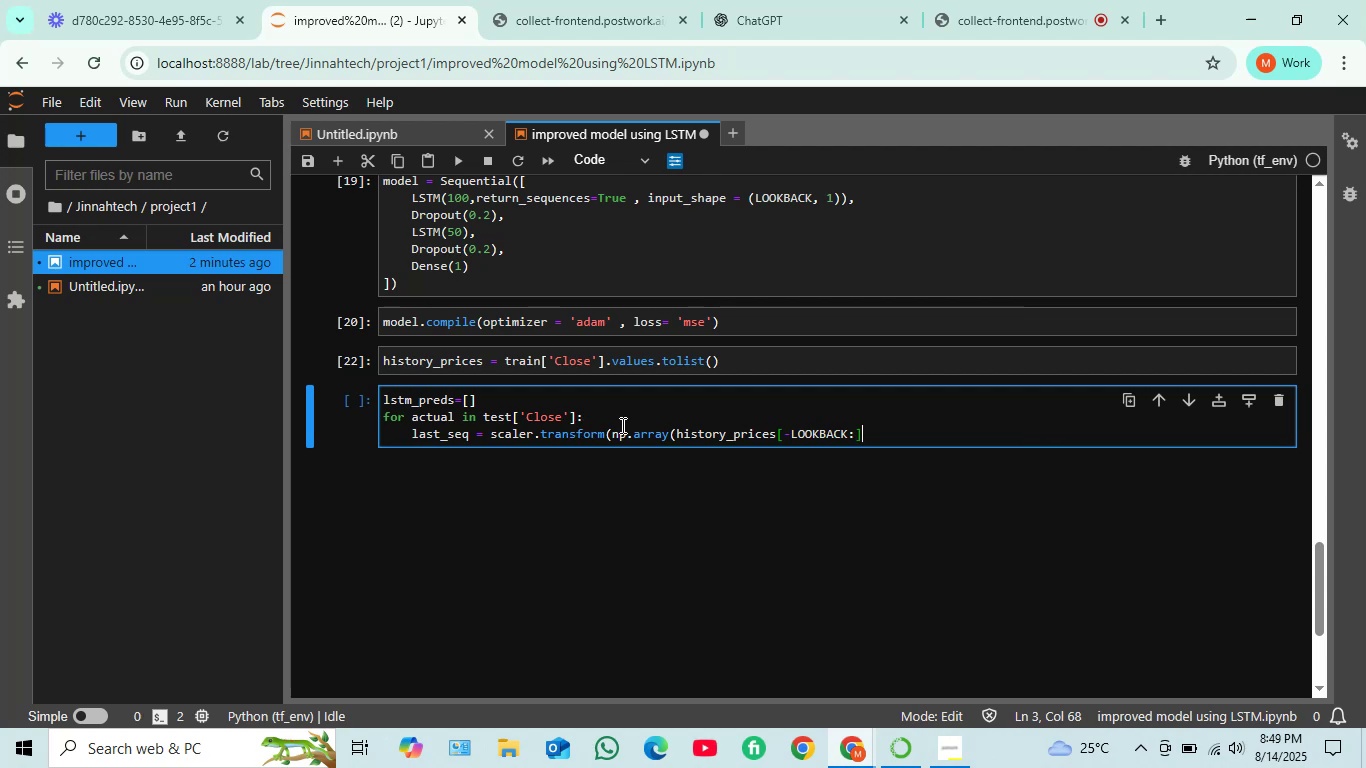 
key(Shift+0)
 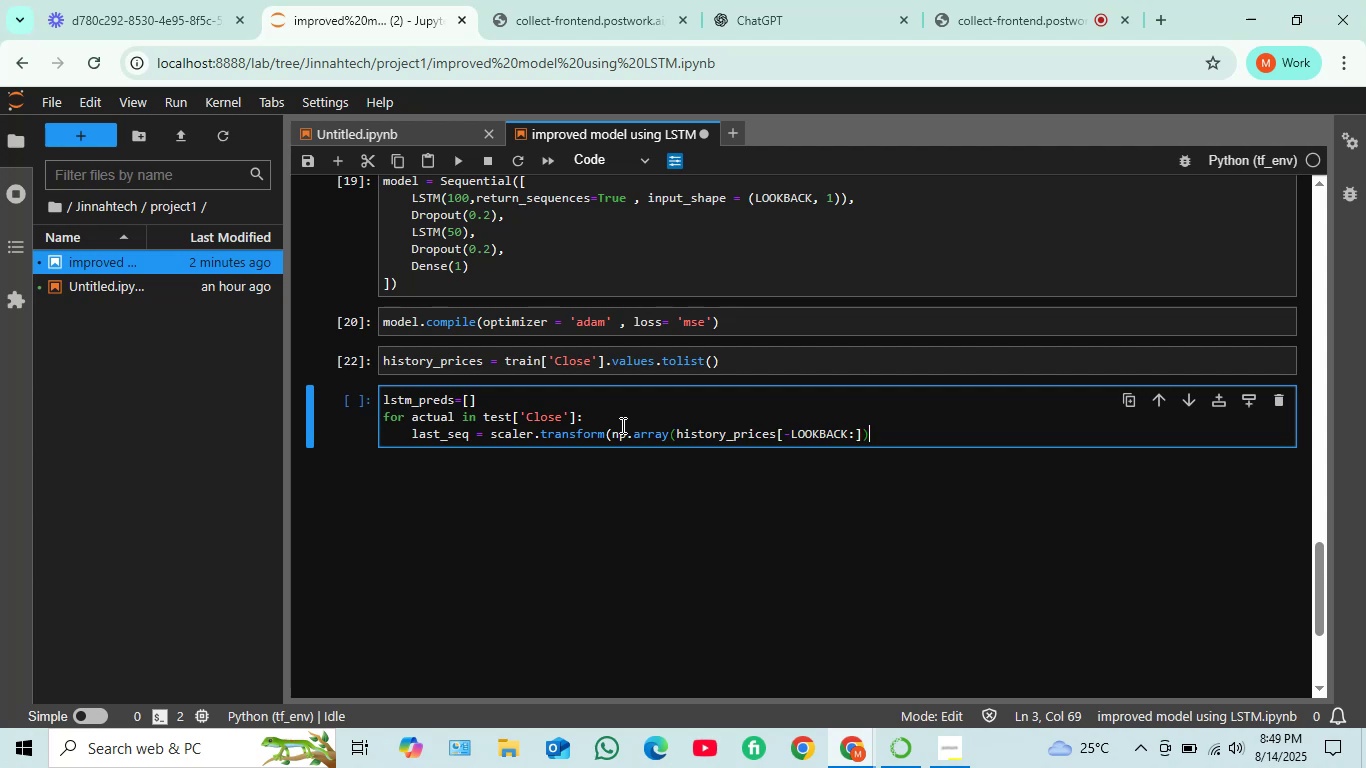 
wait(9.82)
 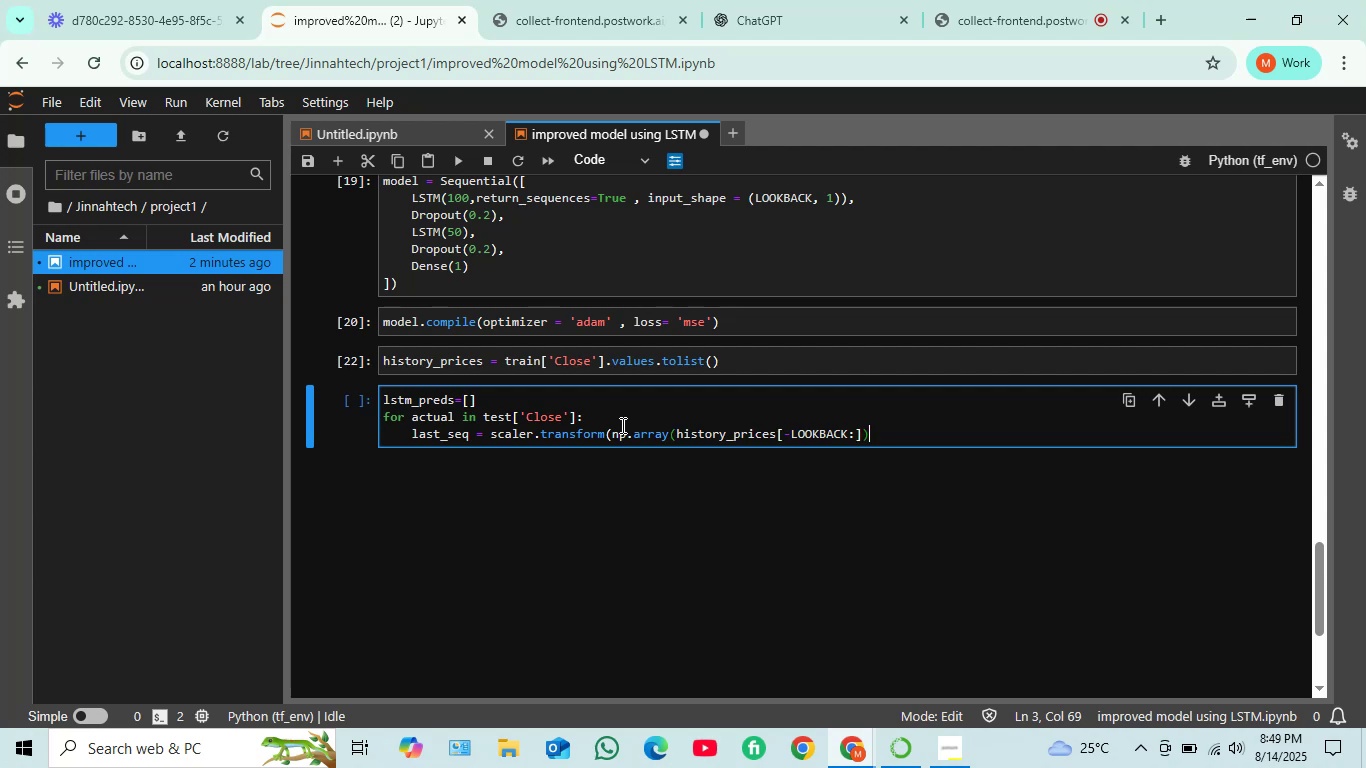 
type(.RESHAPE)
key(Backspace)
key(Backspace)
key(Backspace)
type(reshape(1)
key(Backspace)
type(-1,1))
 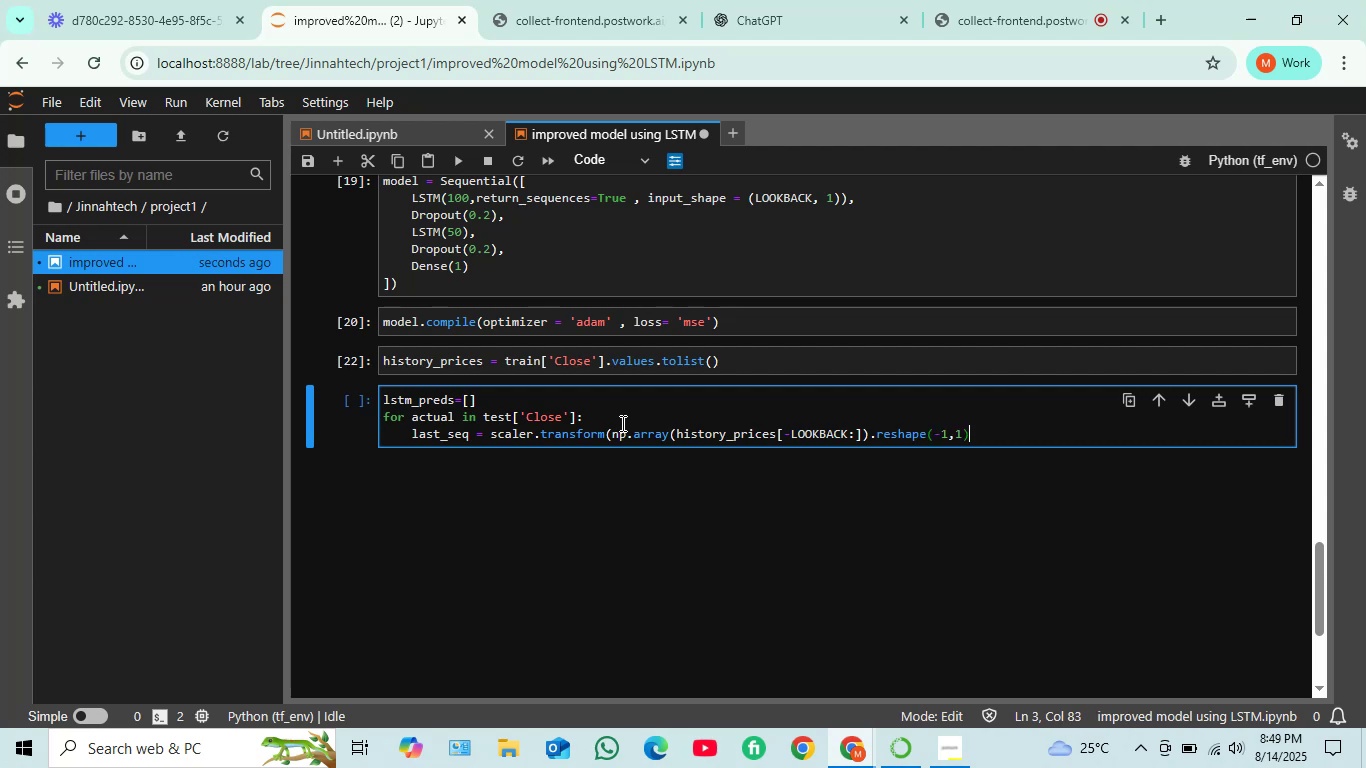 
wait(5.29)
 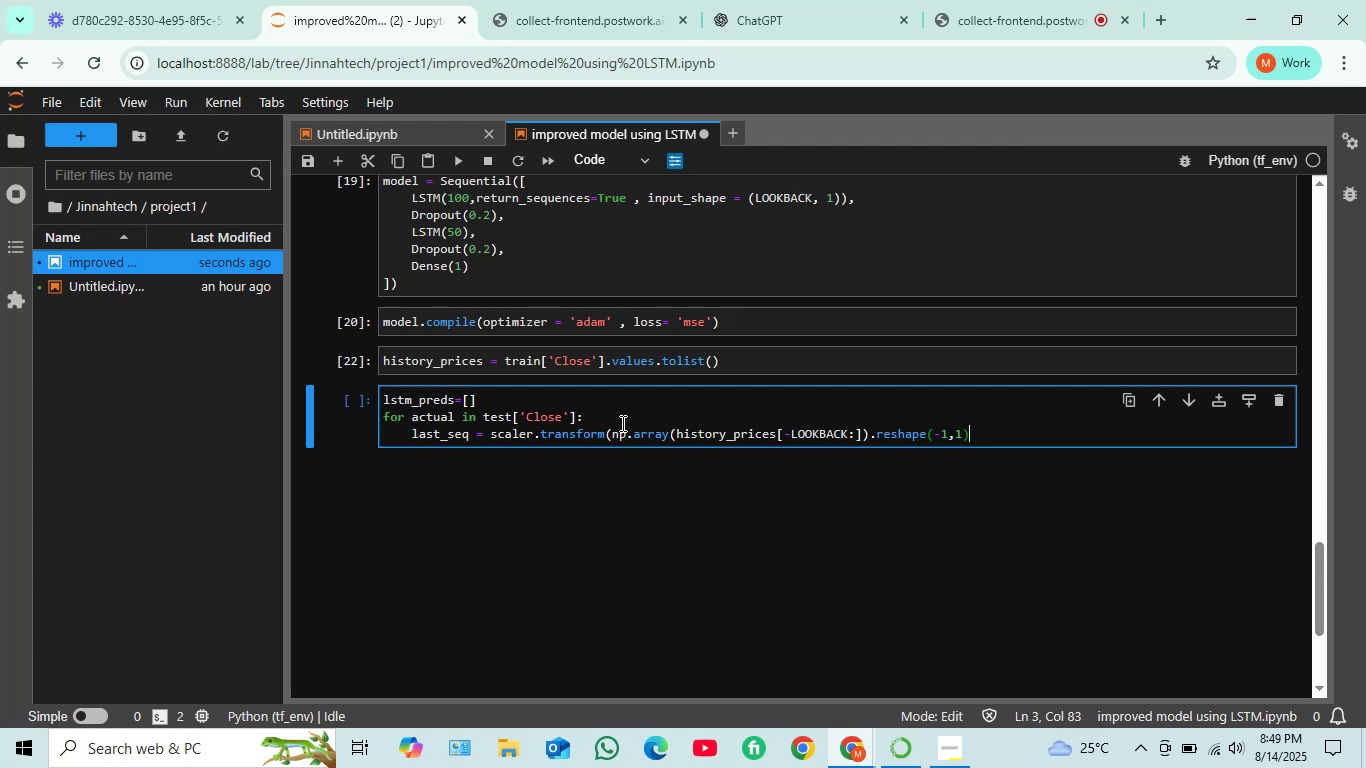 
key(Shift+0)
 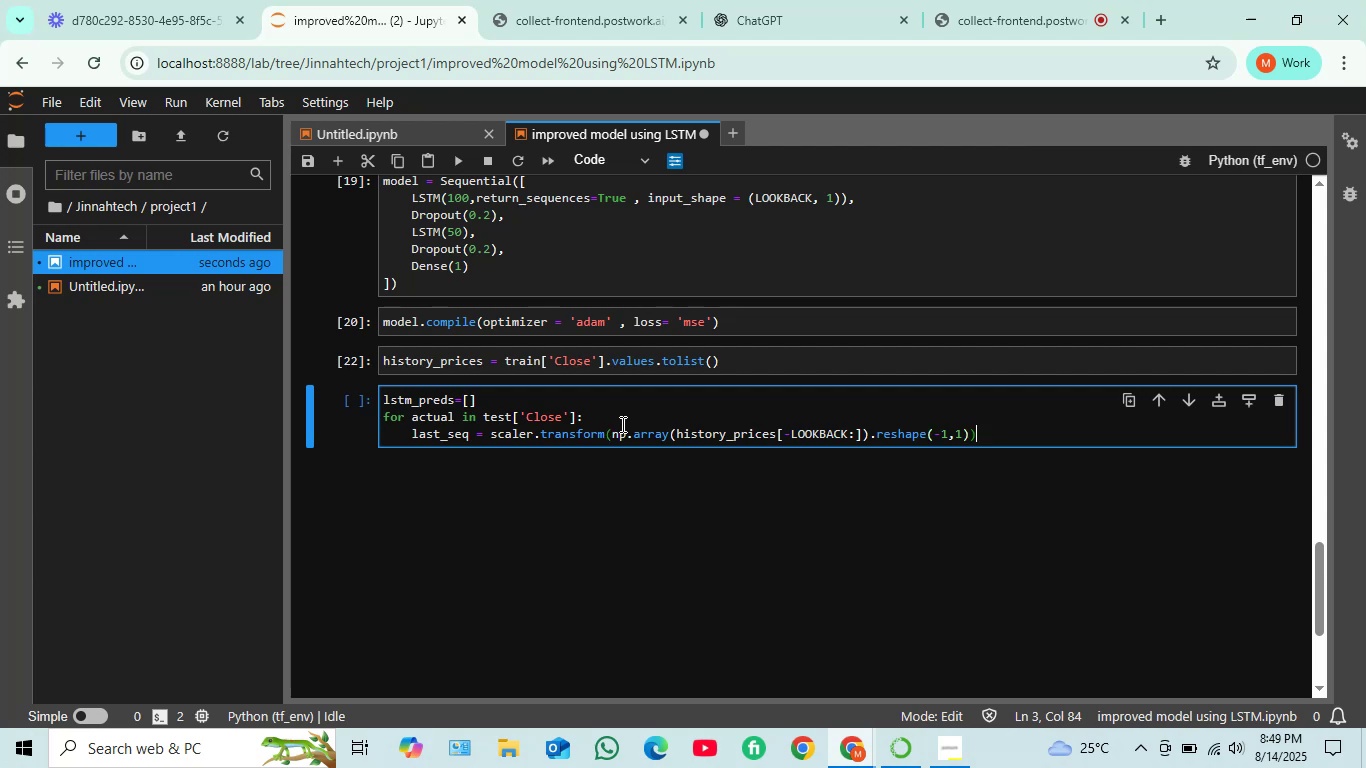 
key(Enter)
 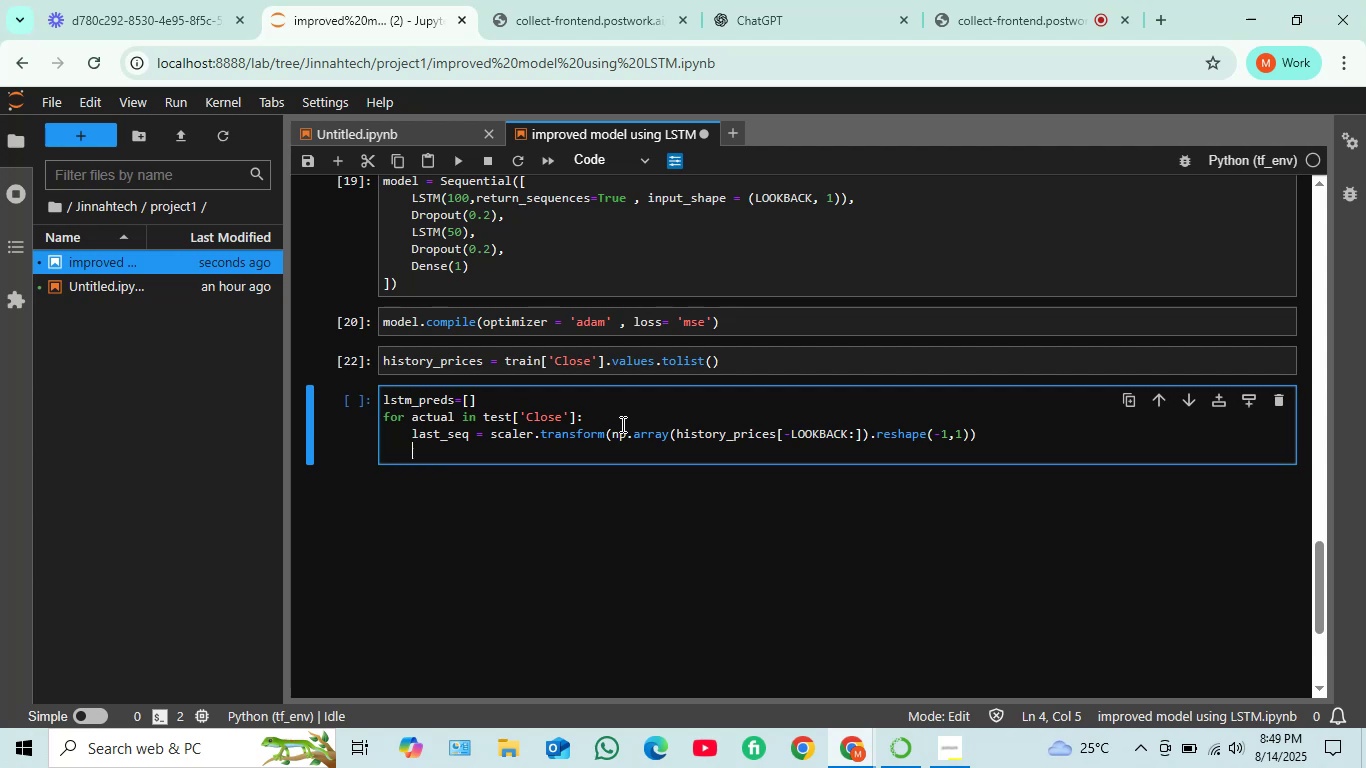 
wait(7.2)
 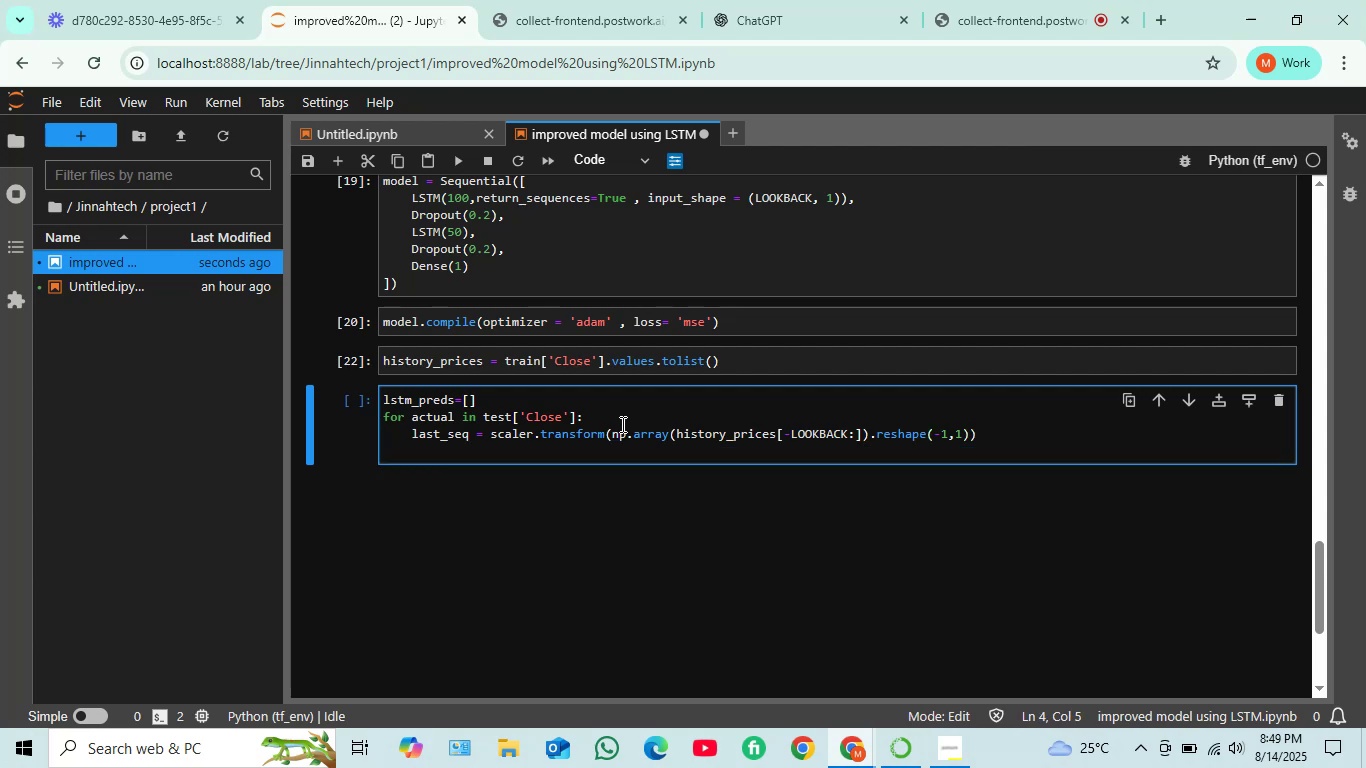 
type(pred_scaled = )
 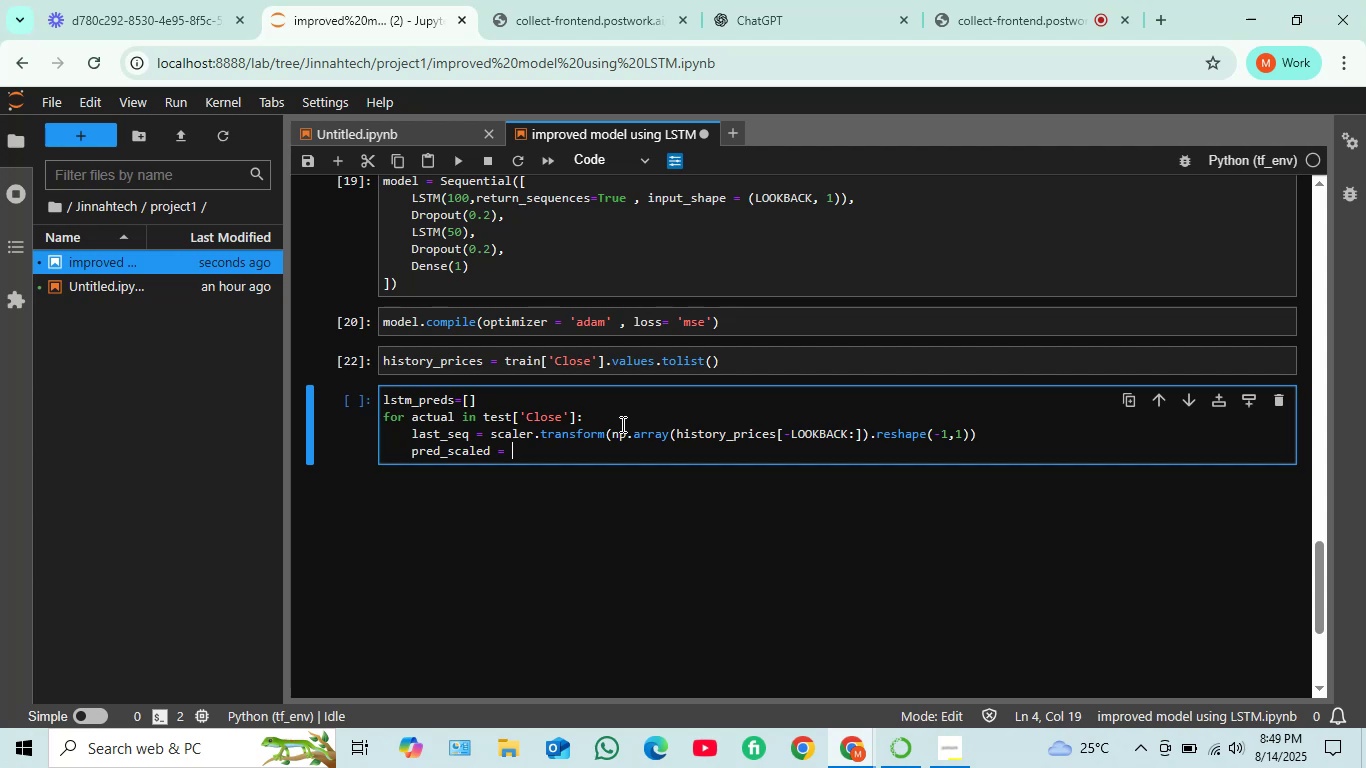 
wait(5.07)
 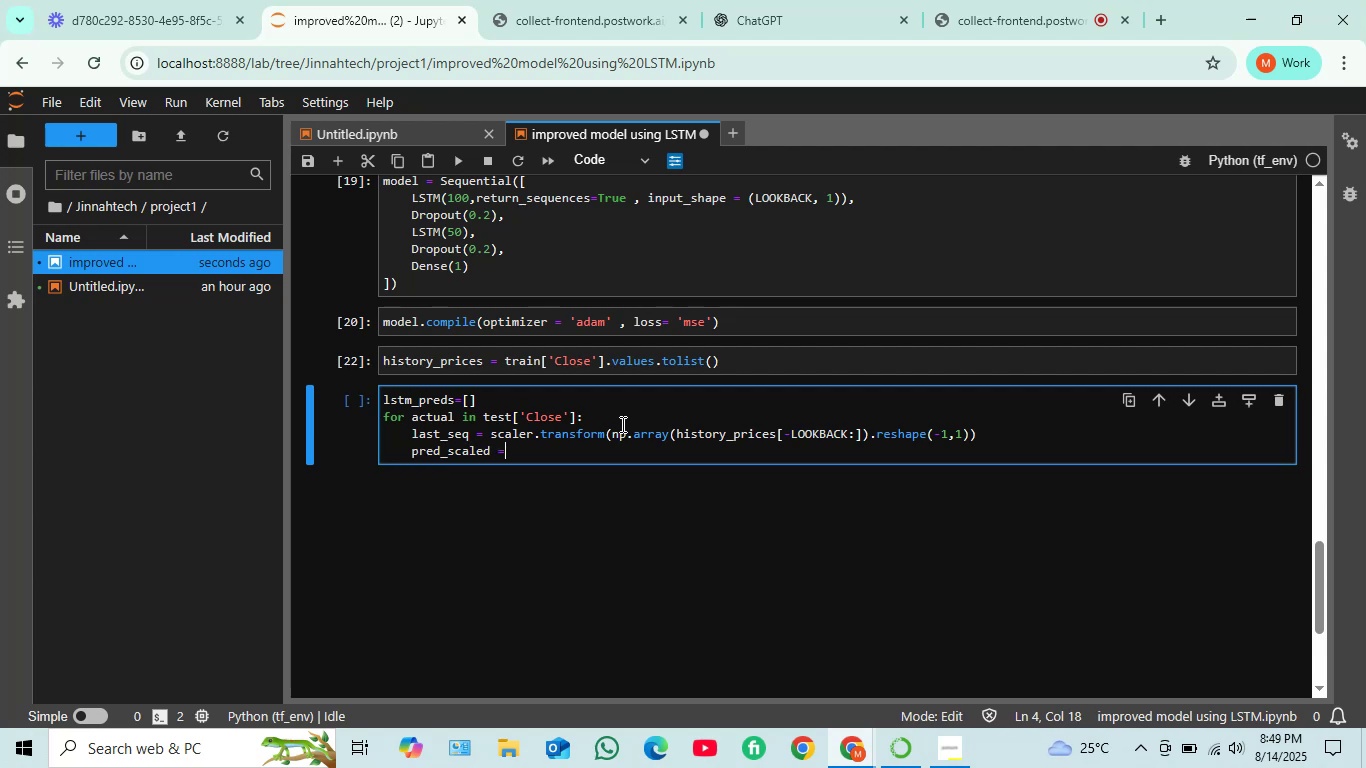 
type(model.predict()
 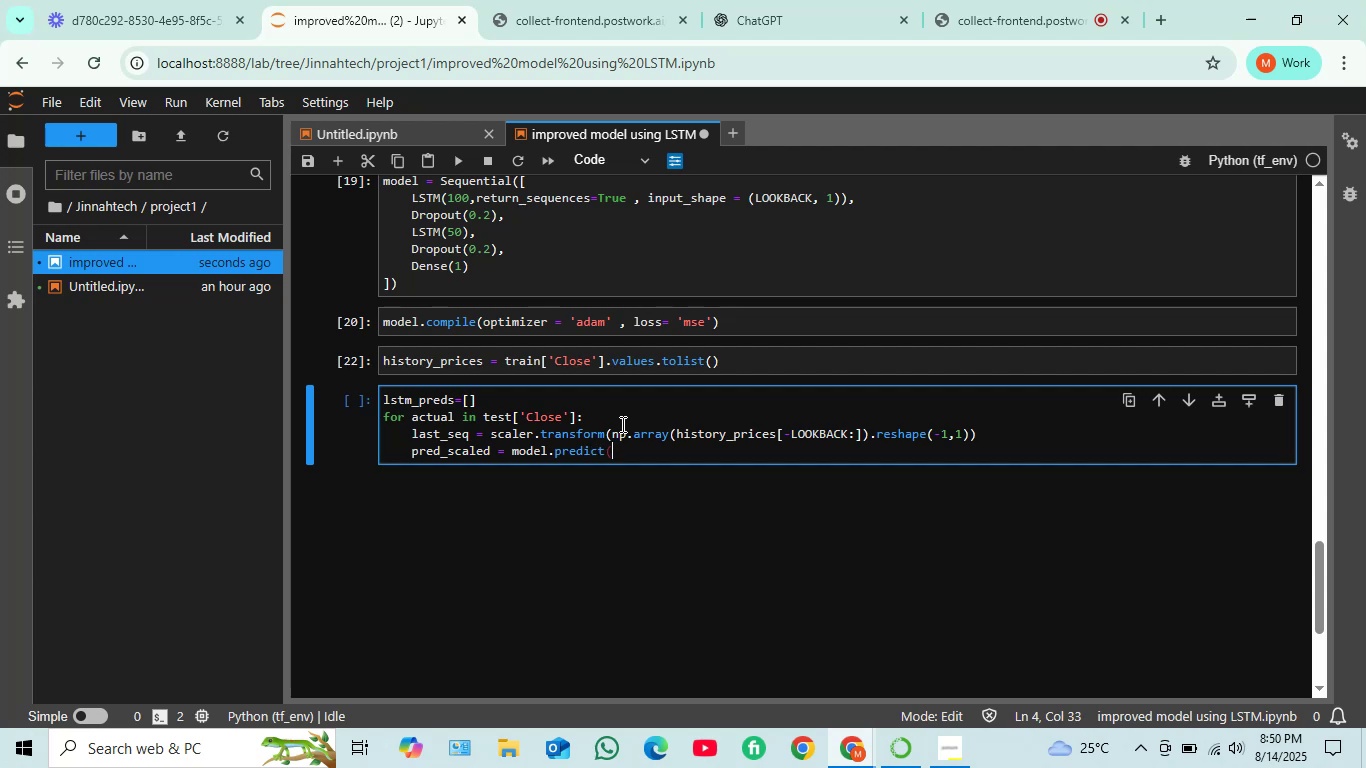 
wait(5.31)
 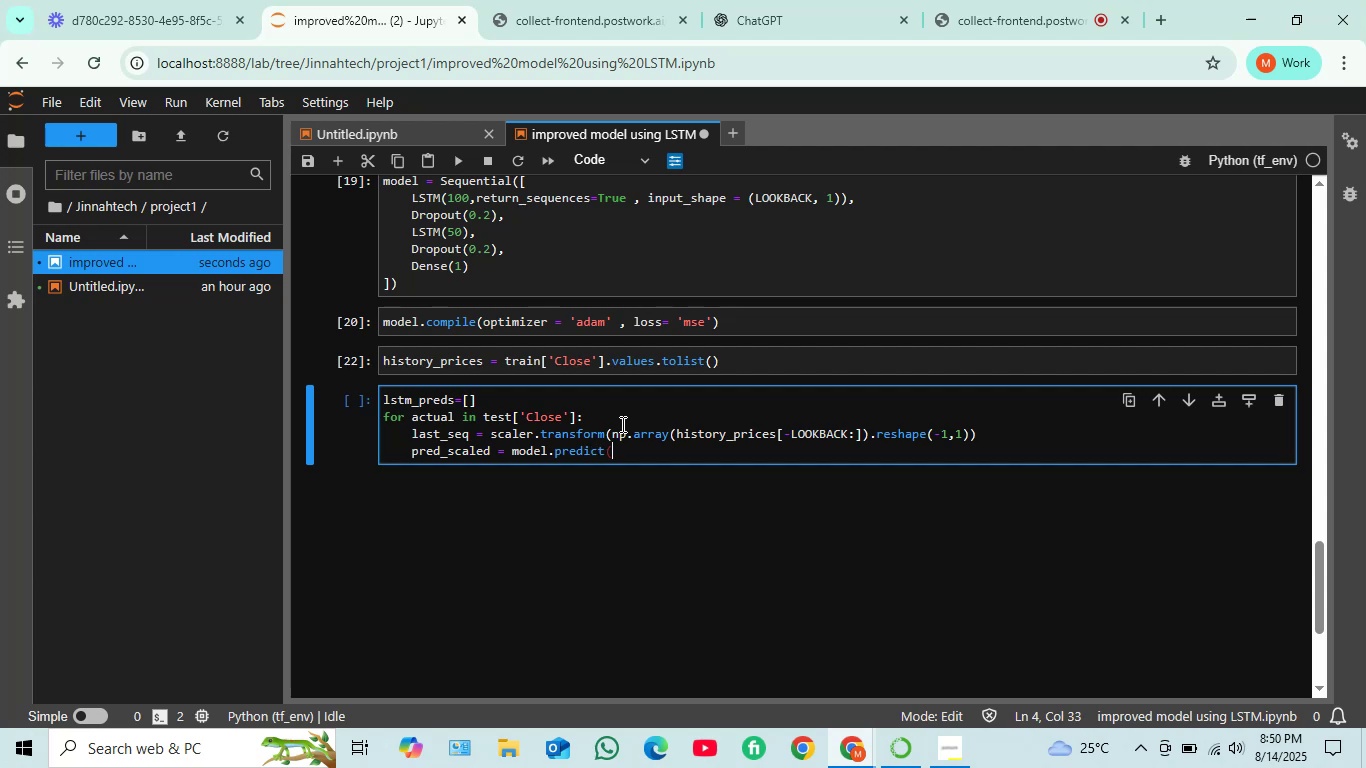 
type(last)
 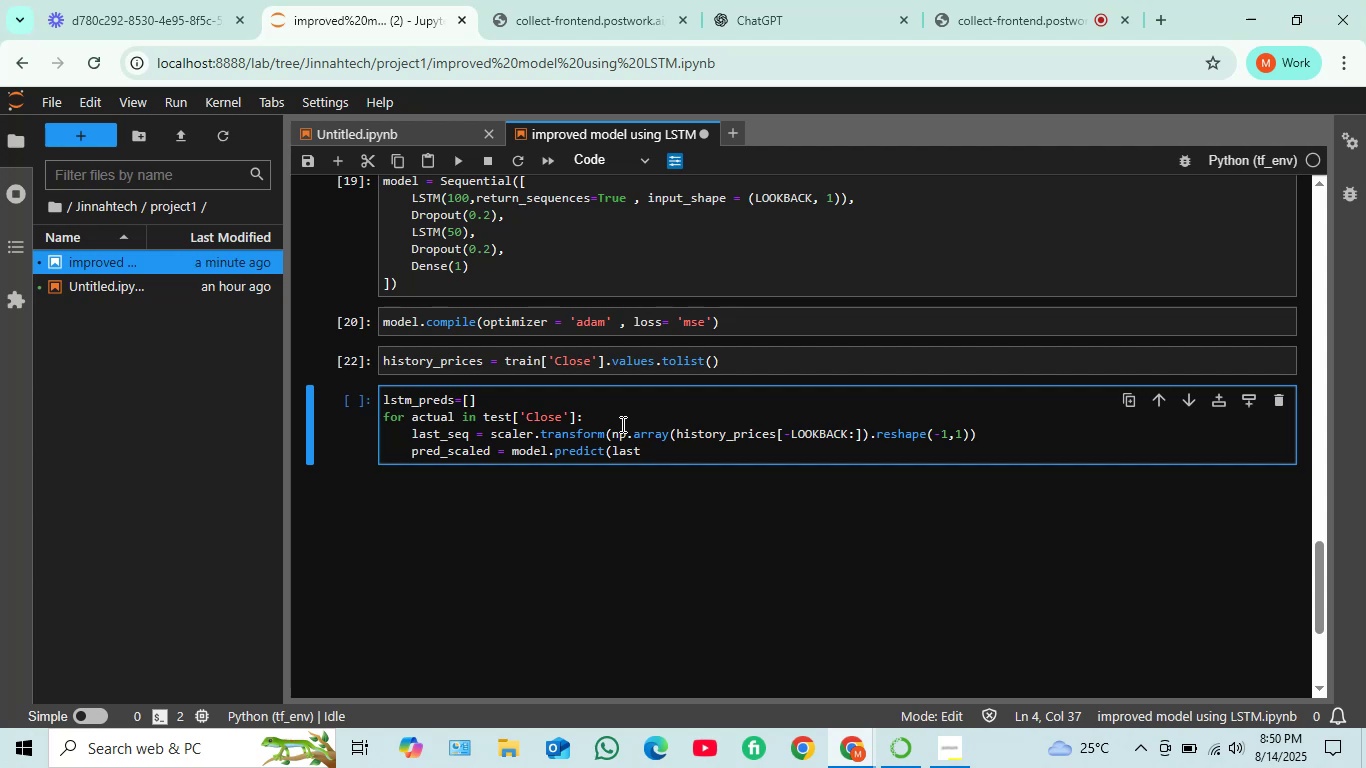 
wait(7.38)
 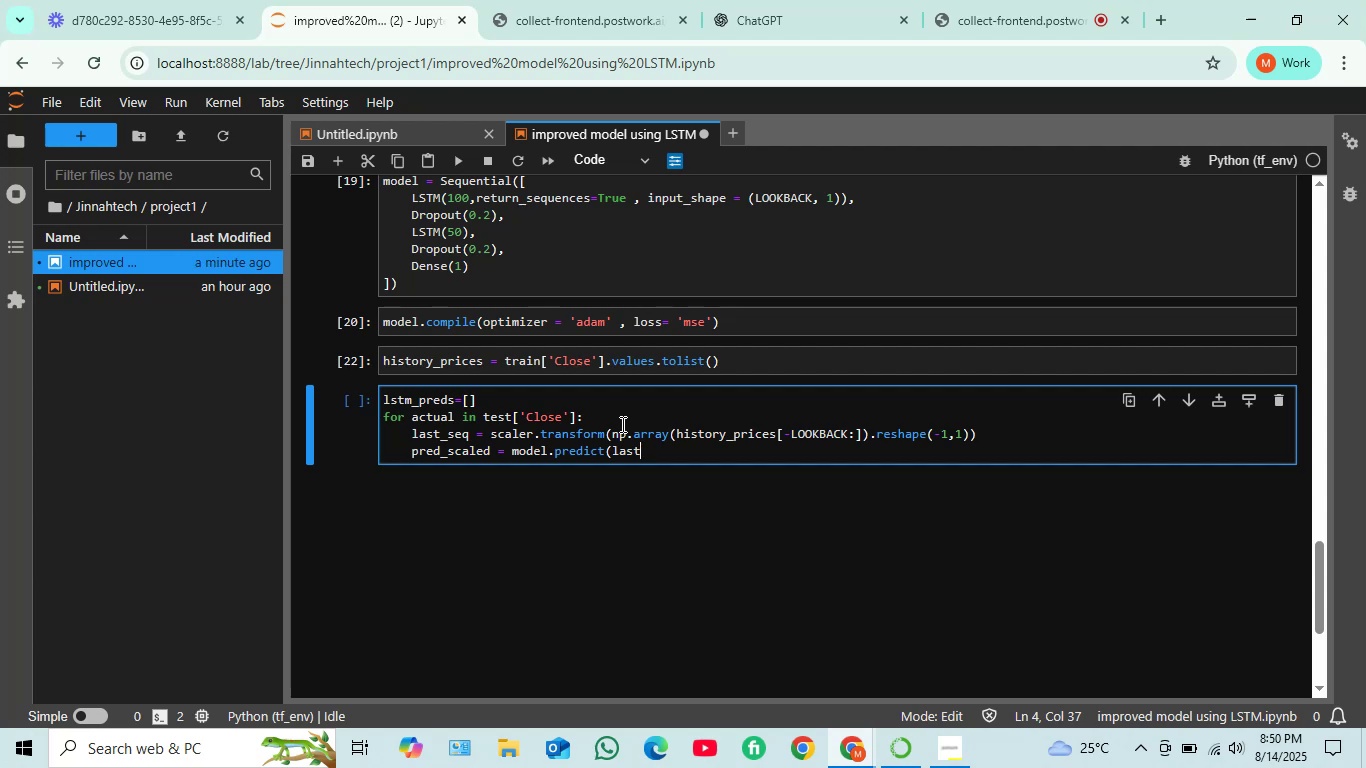 
type(_seq)
 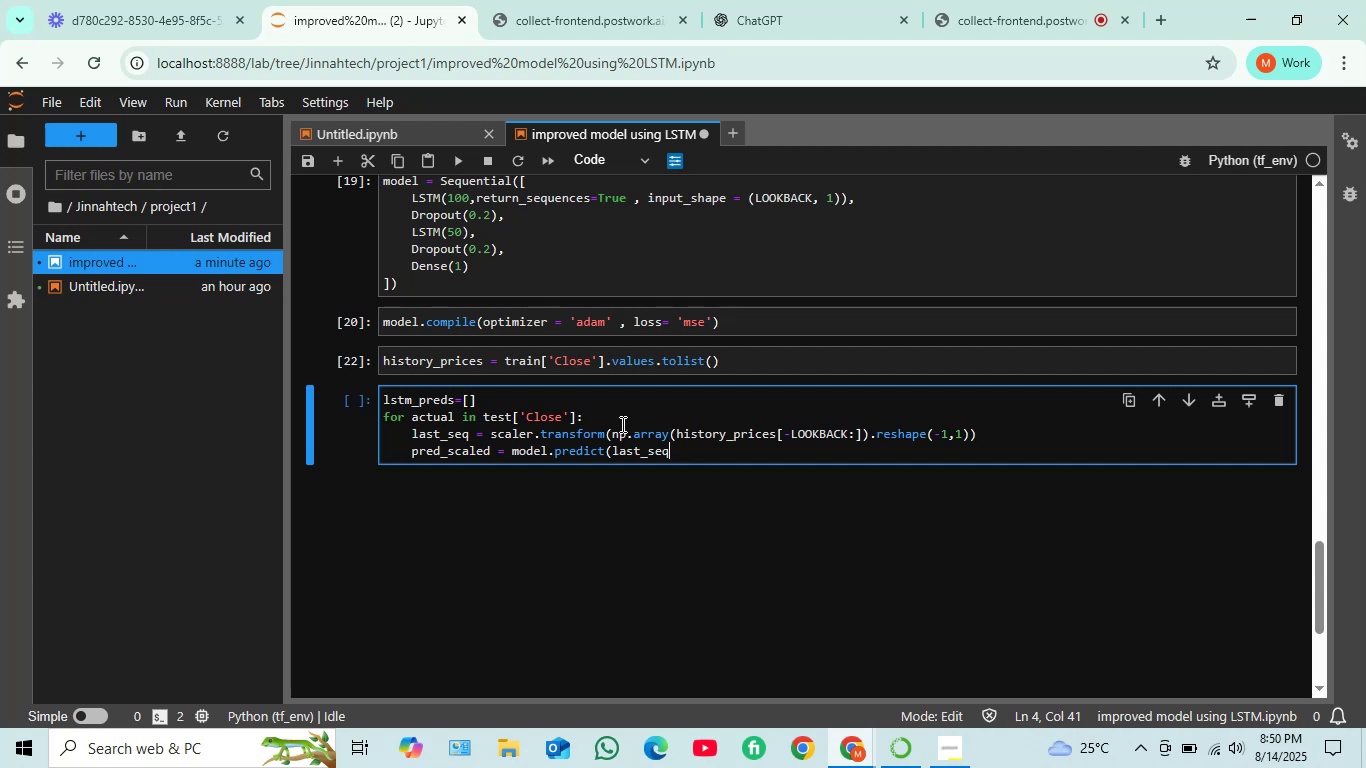 
type(.reshape)
 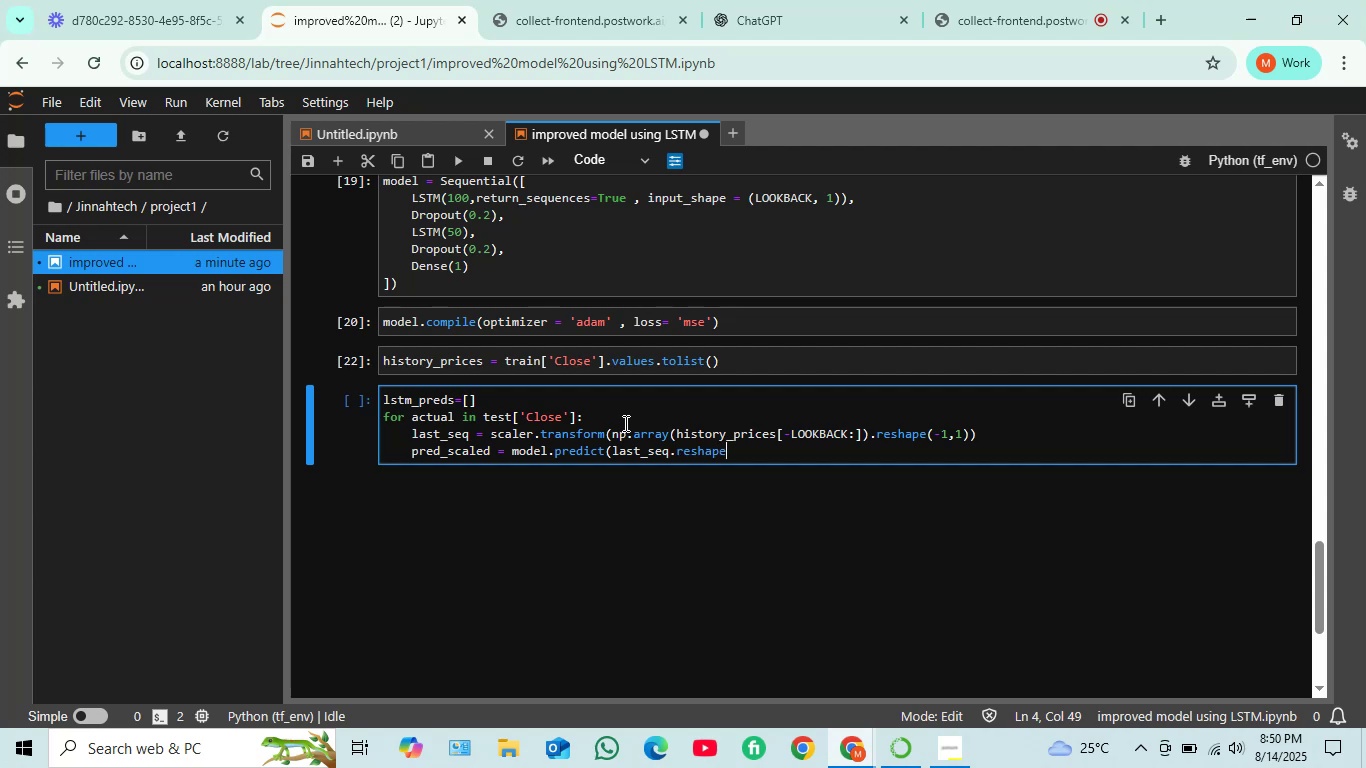 
key(Shift+9)
 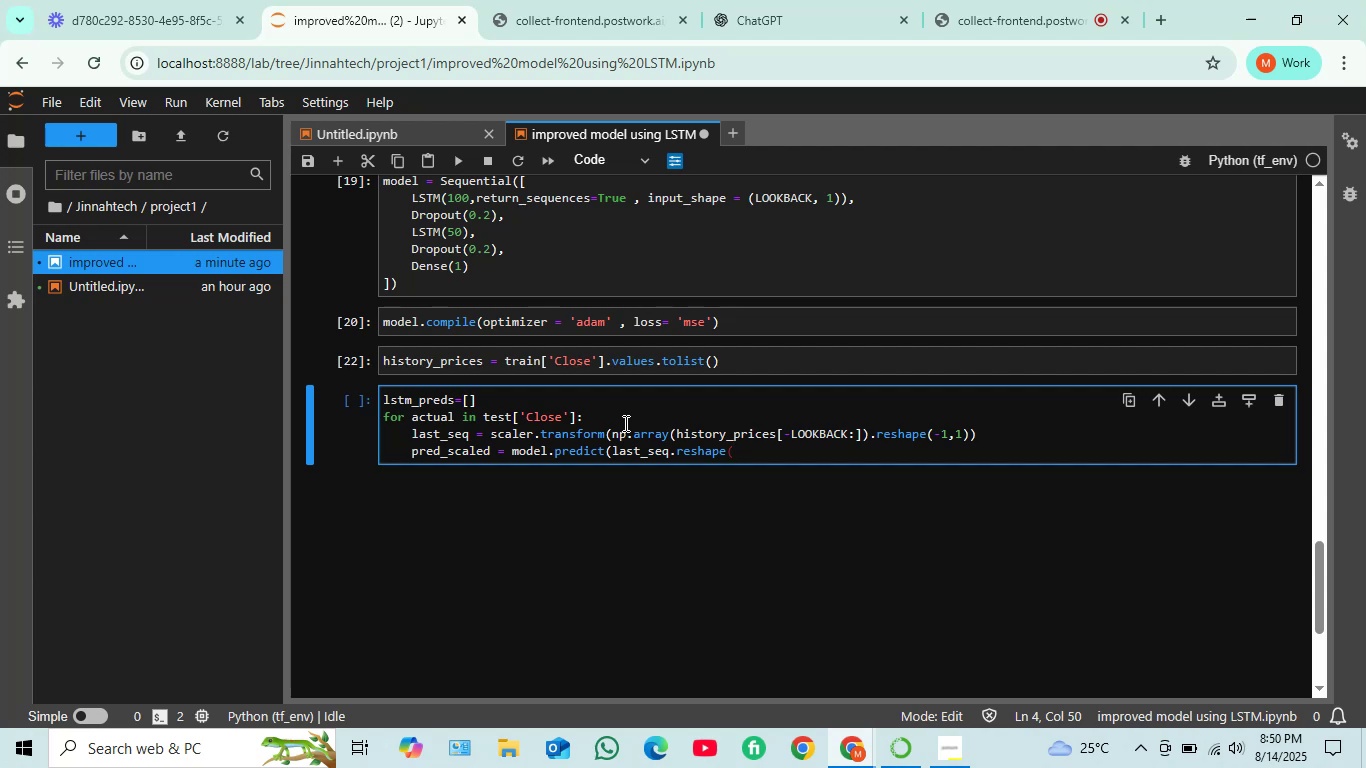 
wait(6.81)
 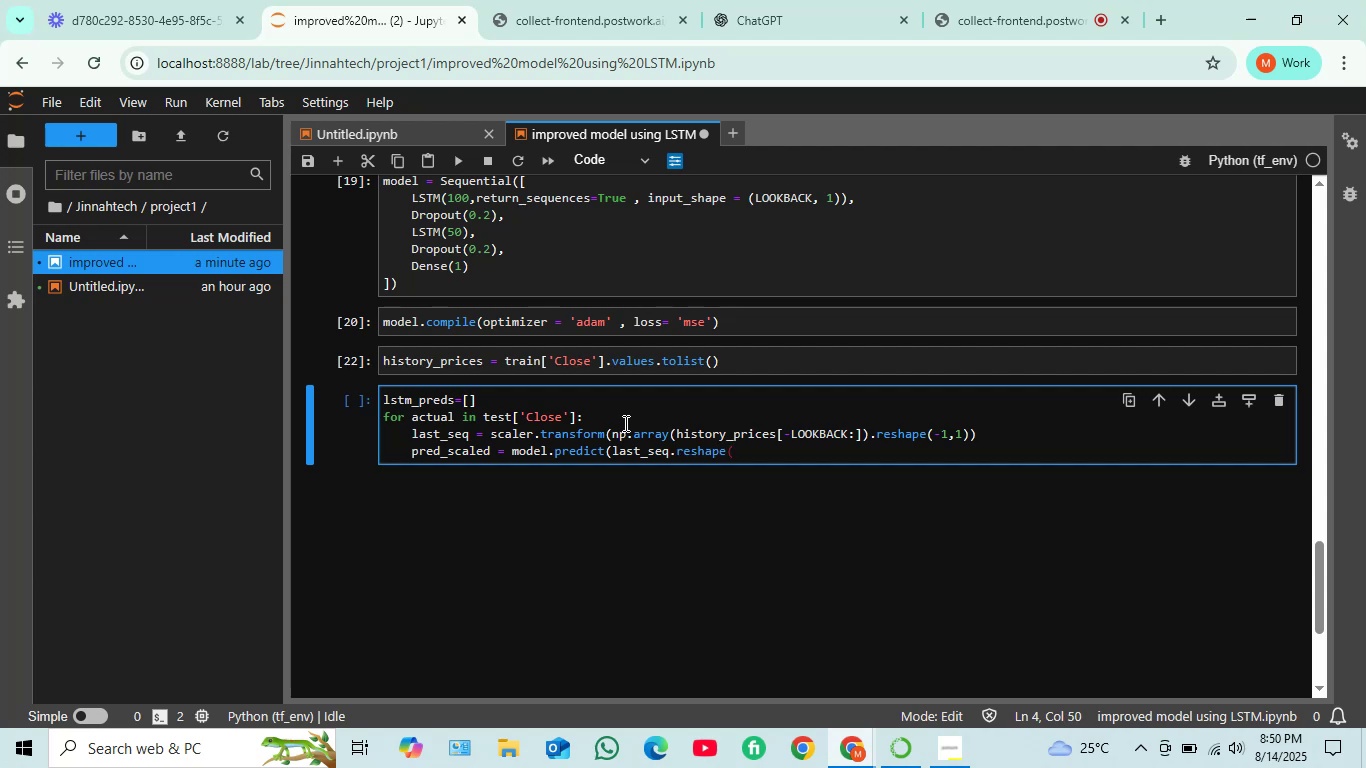 
type(1,look)
key(Backspace)
key(Backspace)
key(Backspace)
key(Backspace)
type(LOOKBACK,1)
 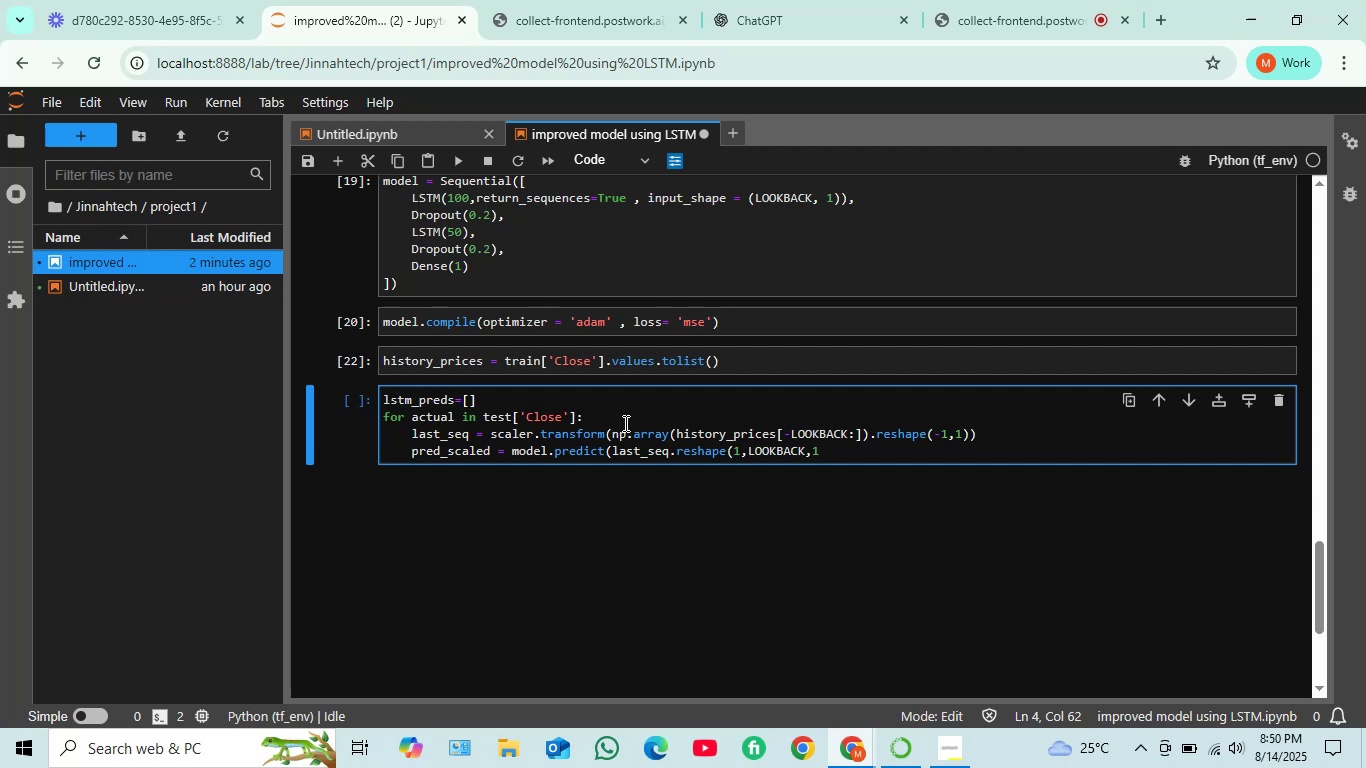 
key(0)
 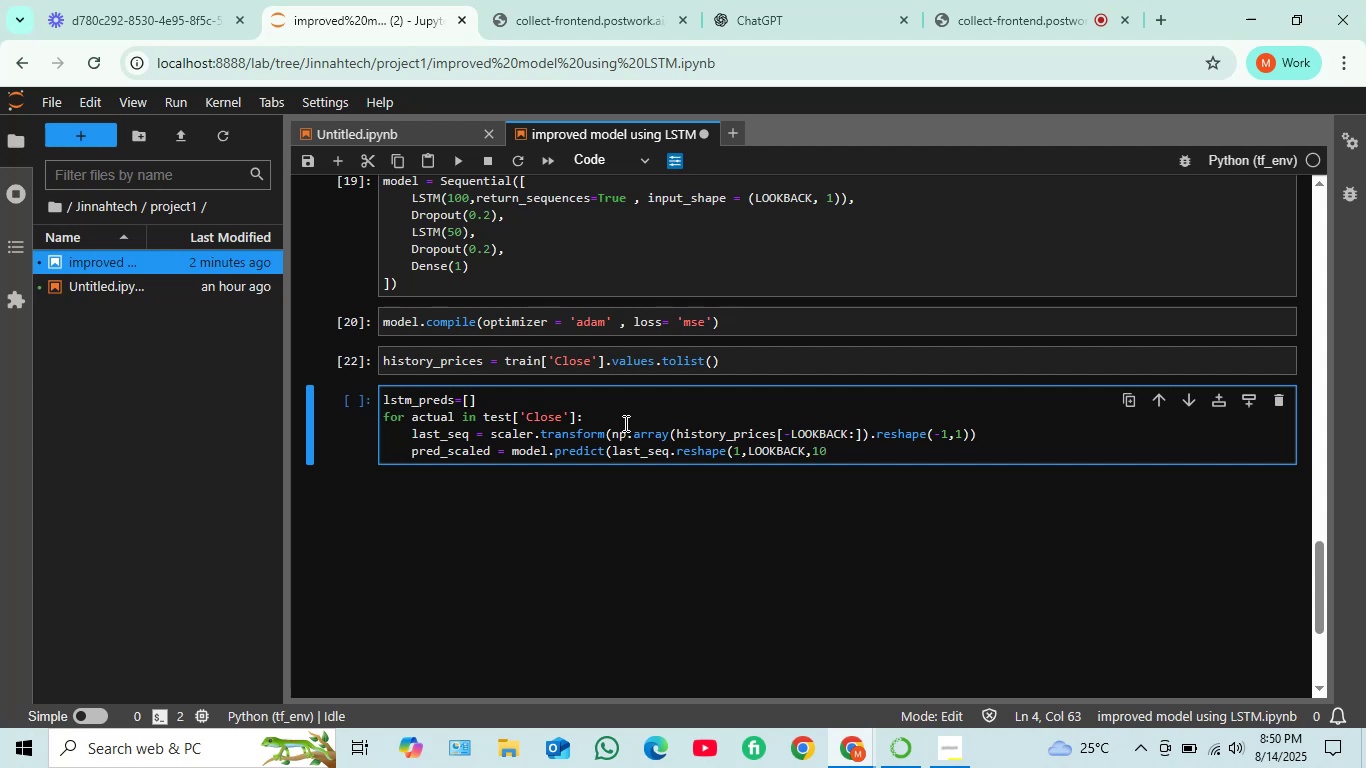 
key(Backspace)
 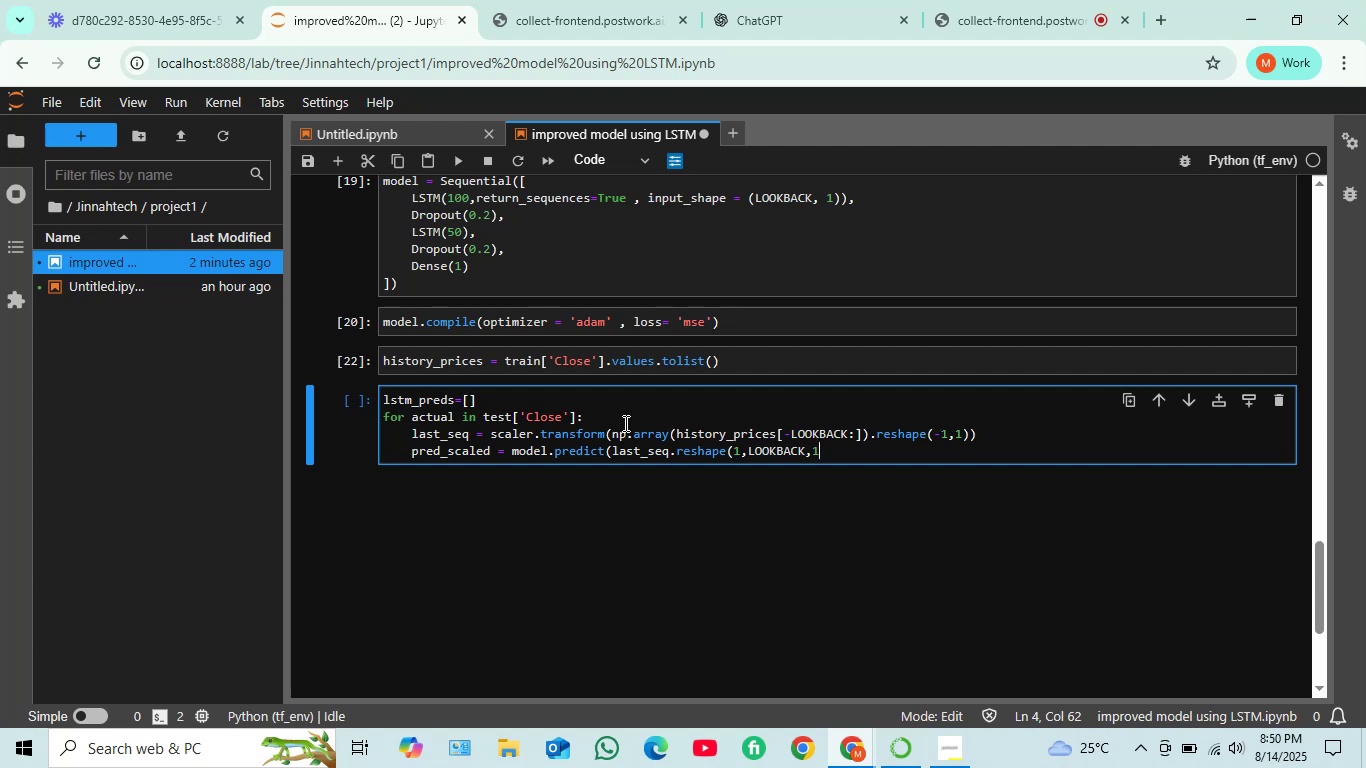 
type(),verbose)
 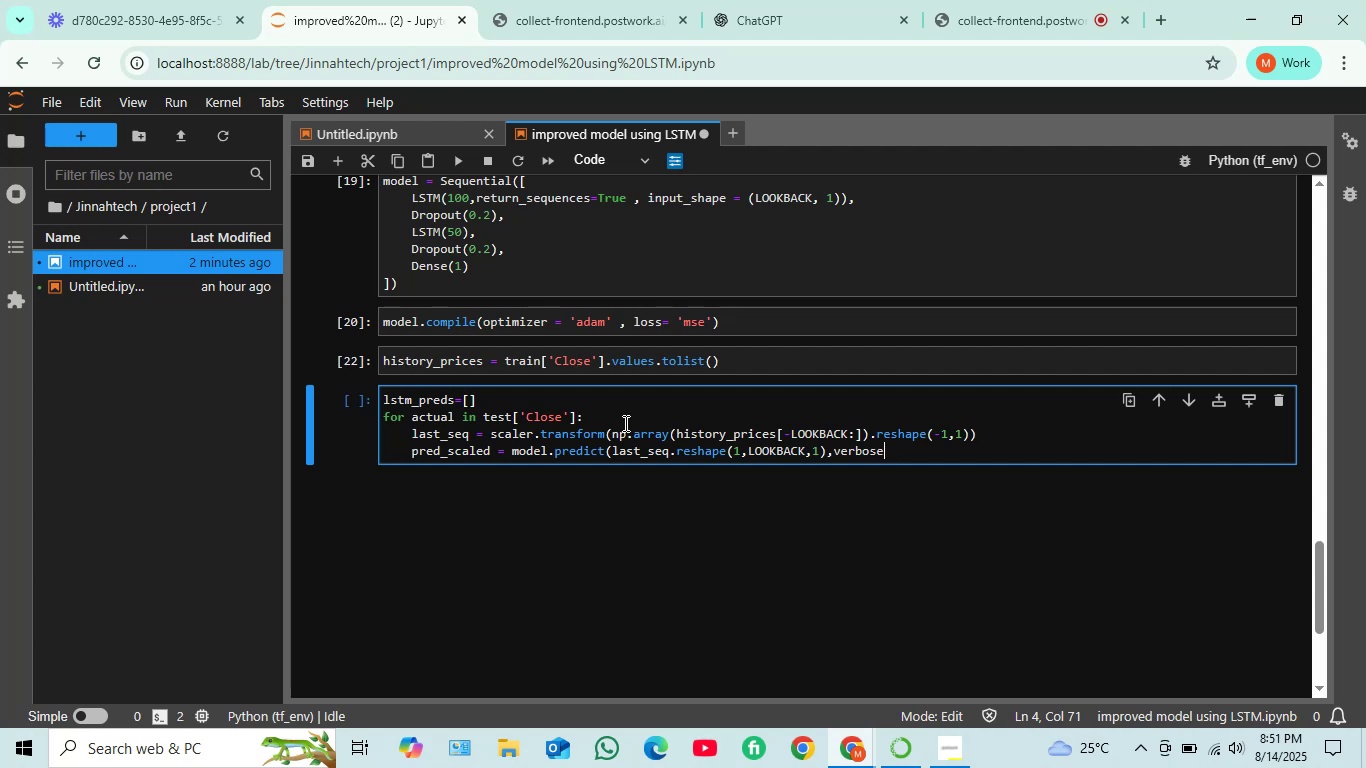 
key(Equal)
 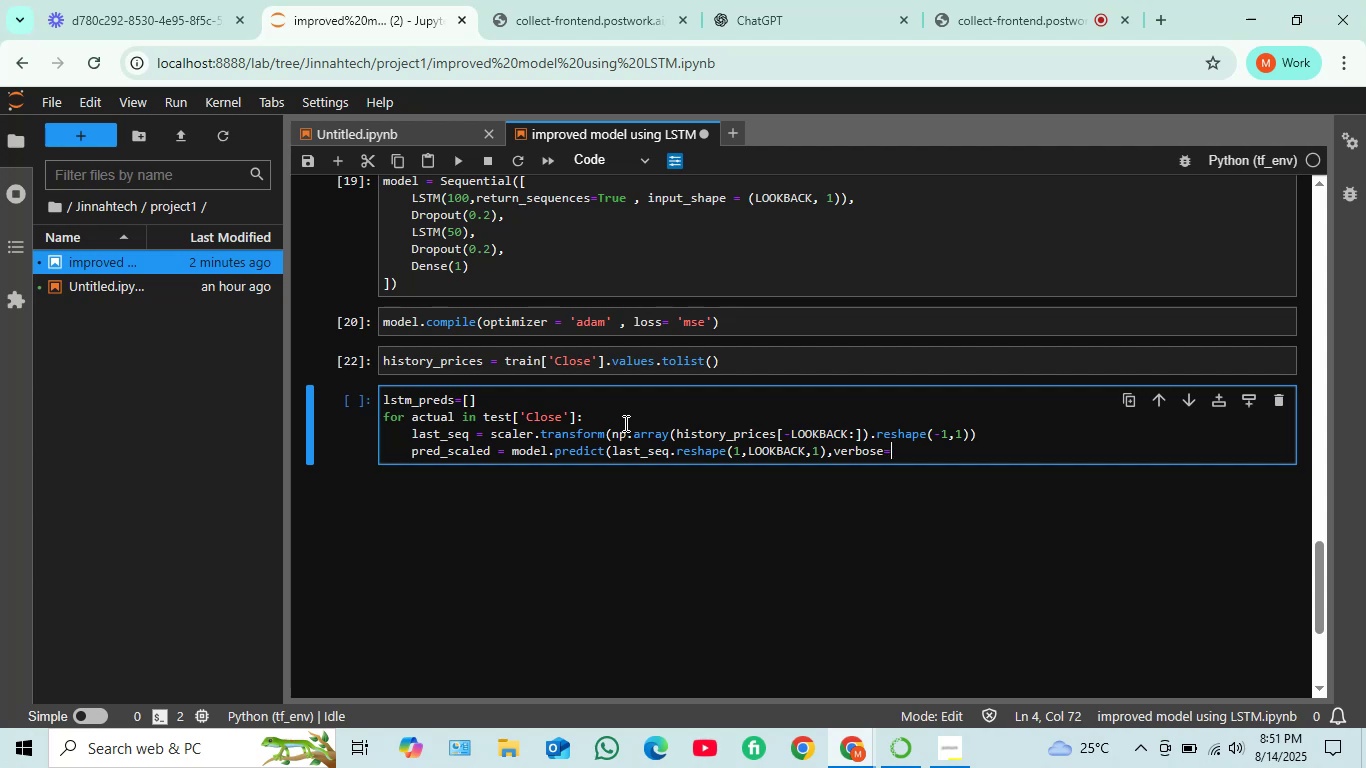 
key(0)
 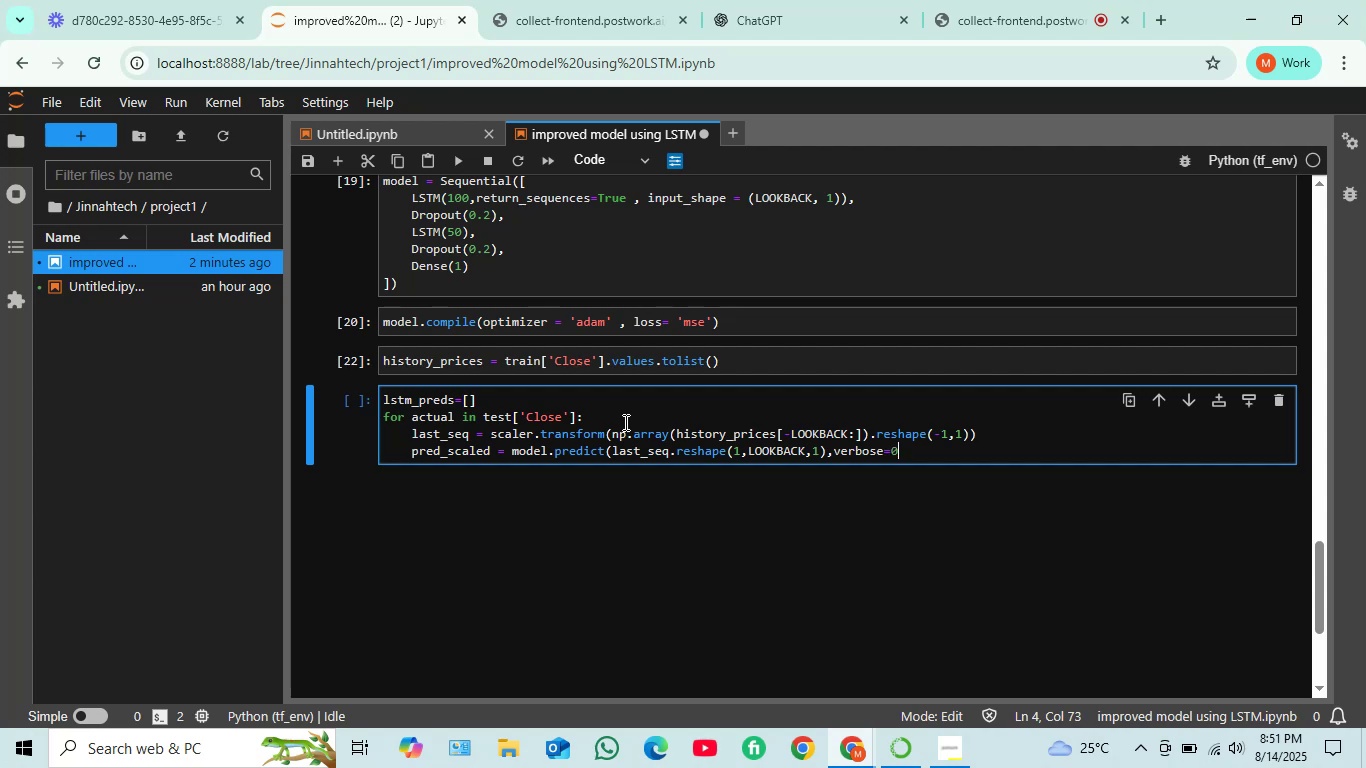 
key(Enter)
 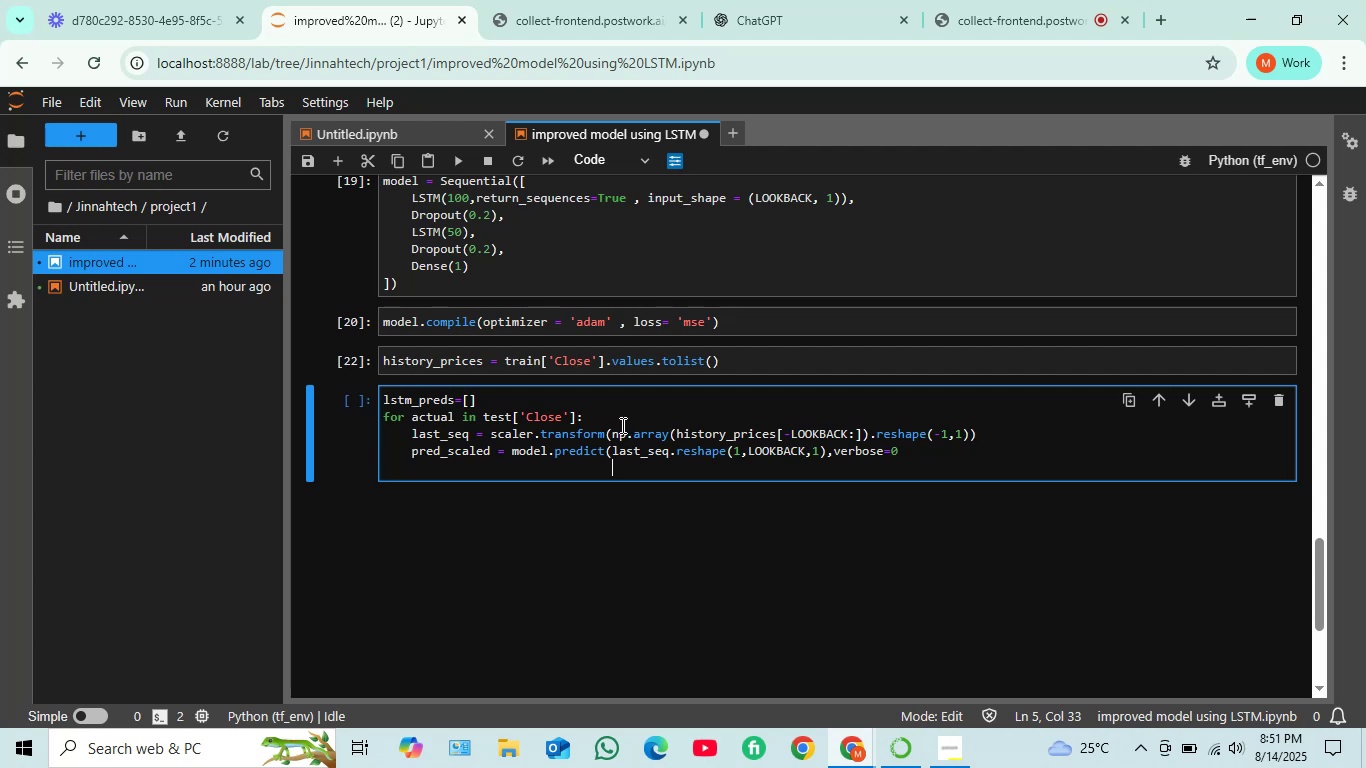 
wait(13.82)
 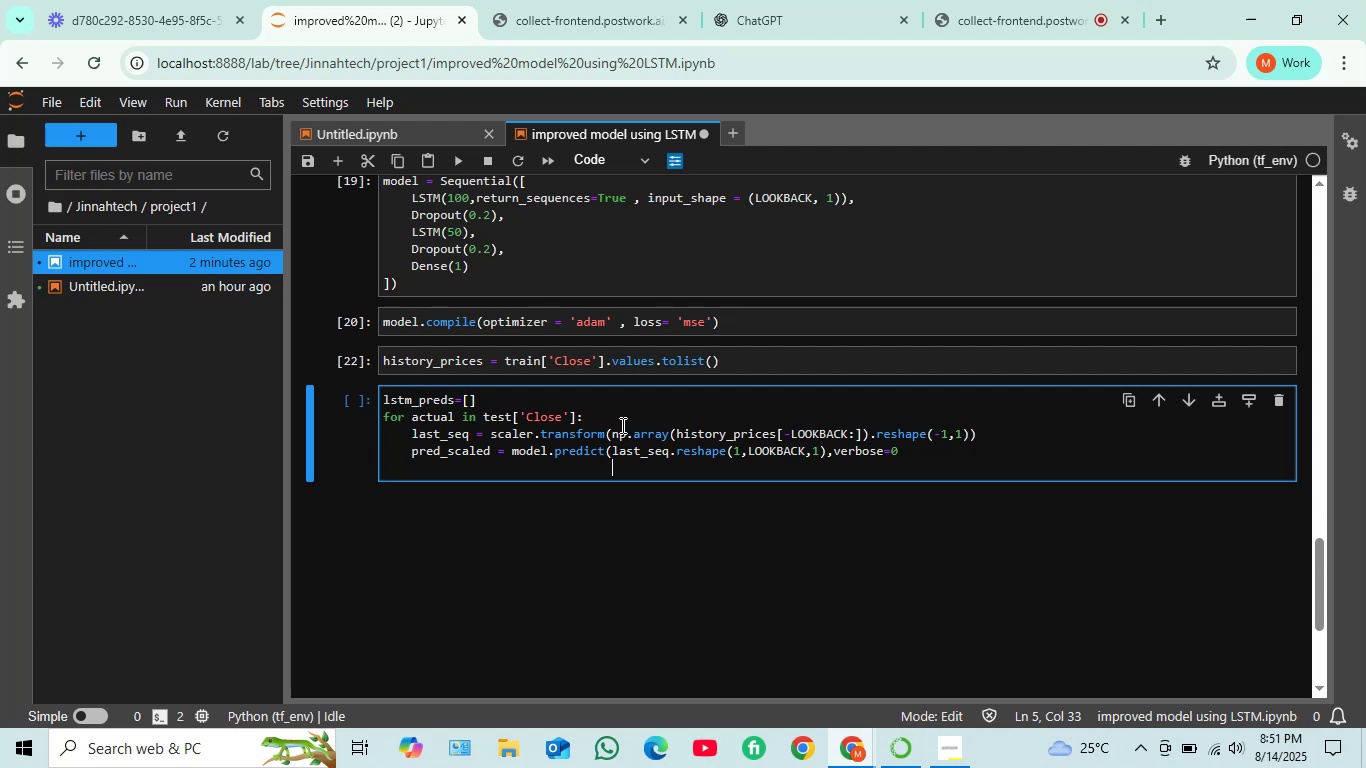 
type(pred)
 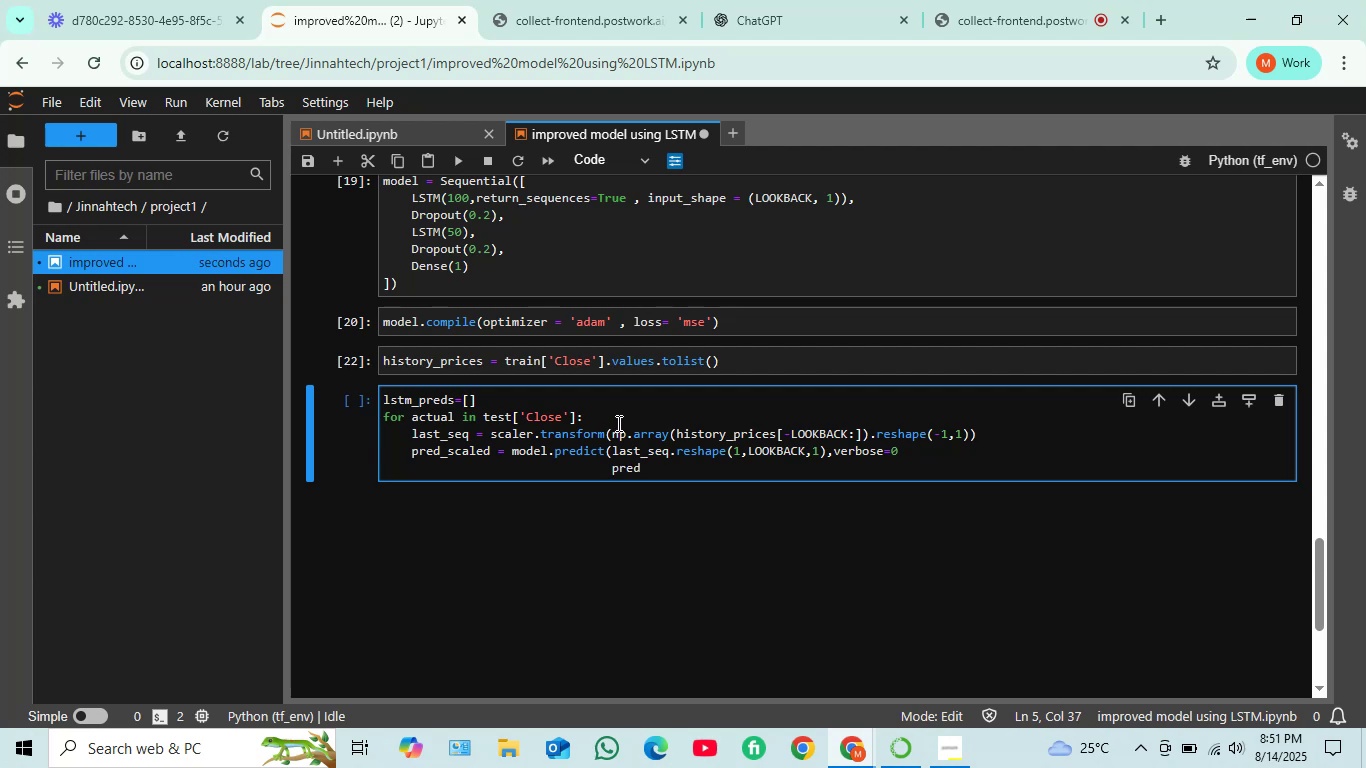 
wait(10.98)
 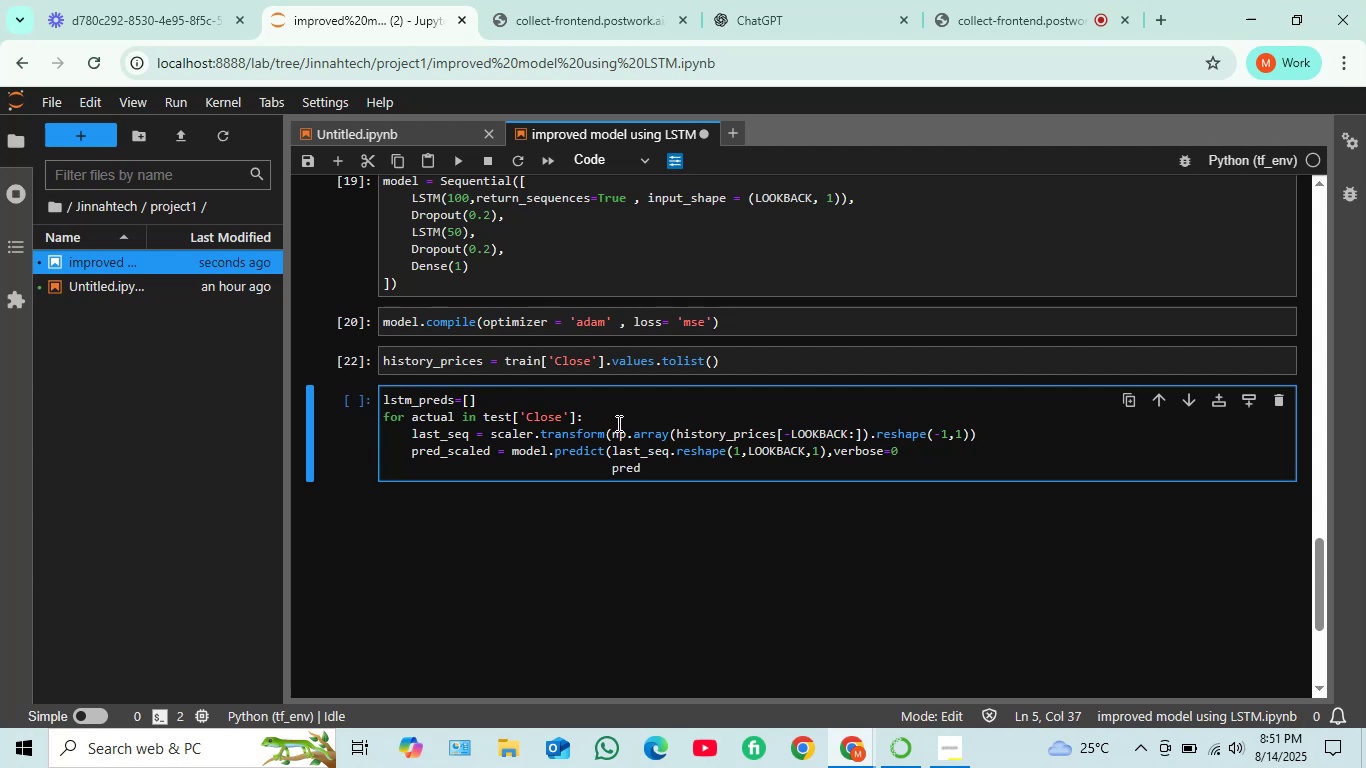 
key(D)
 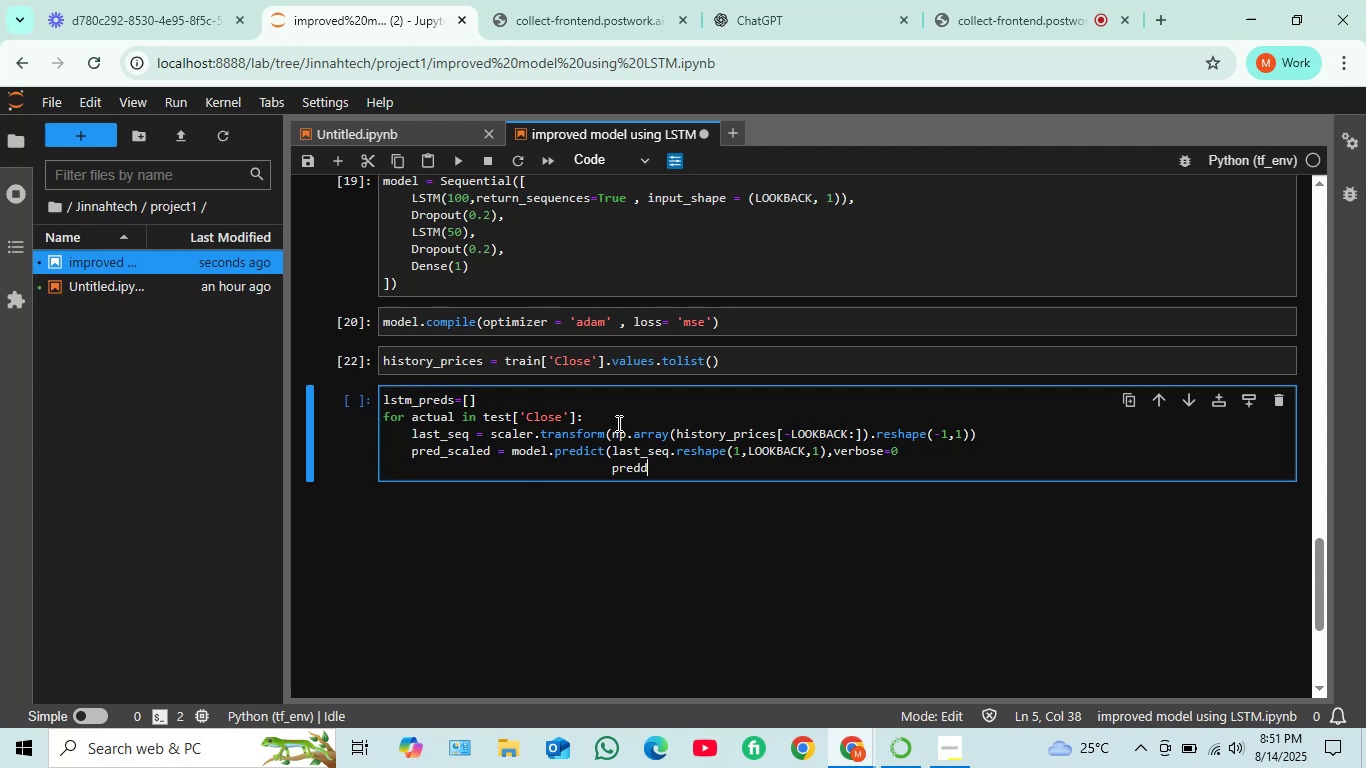 
key(Backspace)
 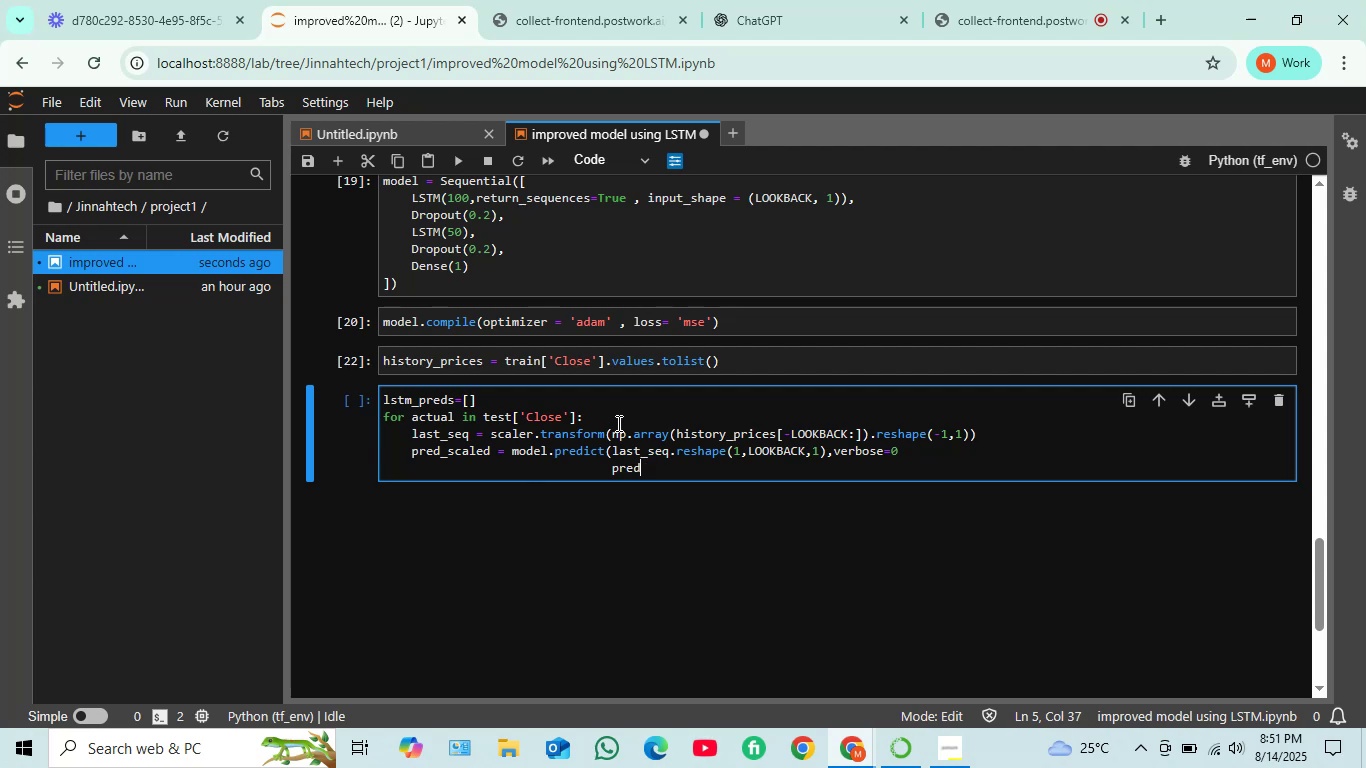 
key(Backspace)
 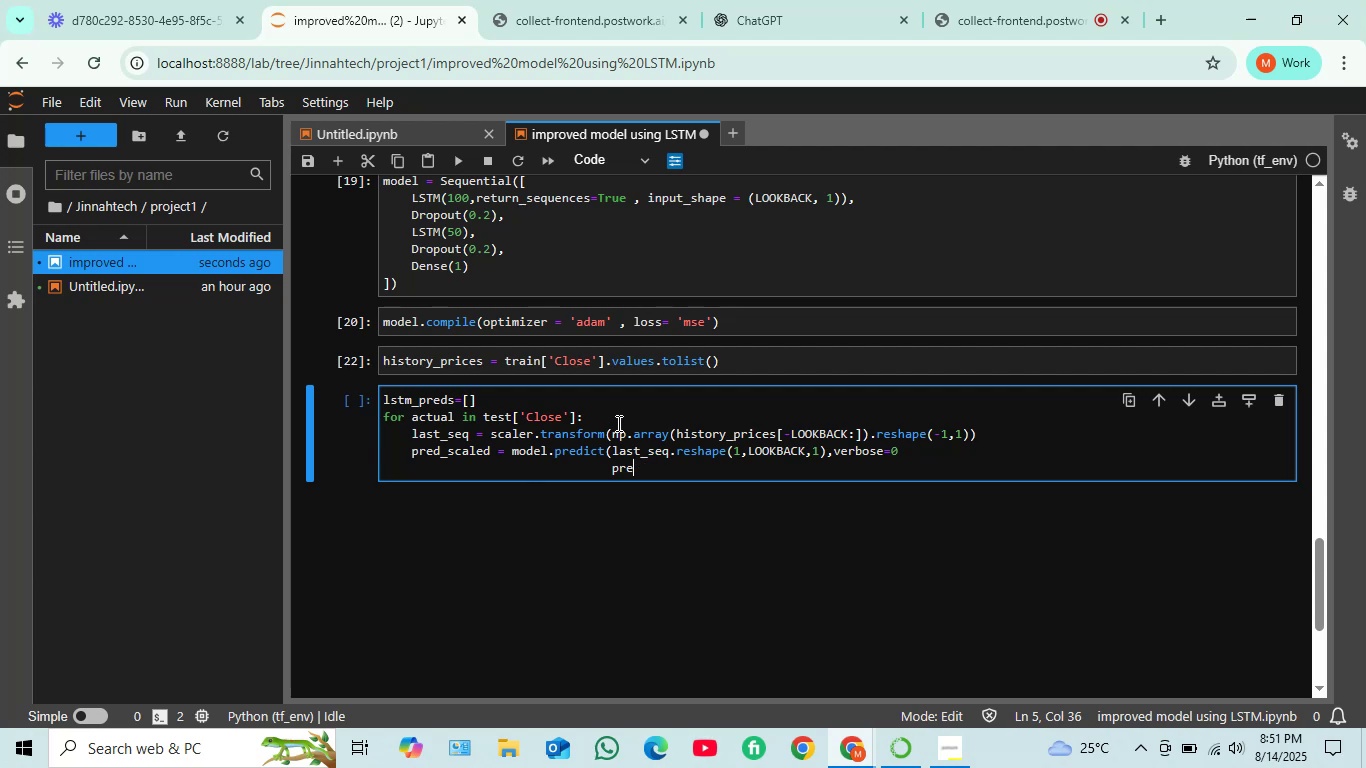 
key(Backspace)
 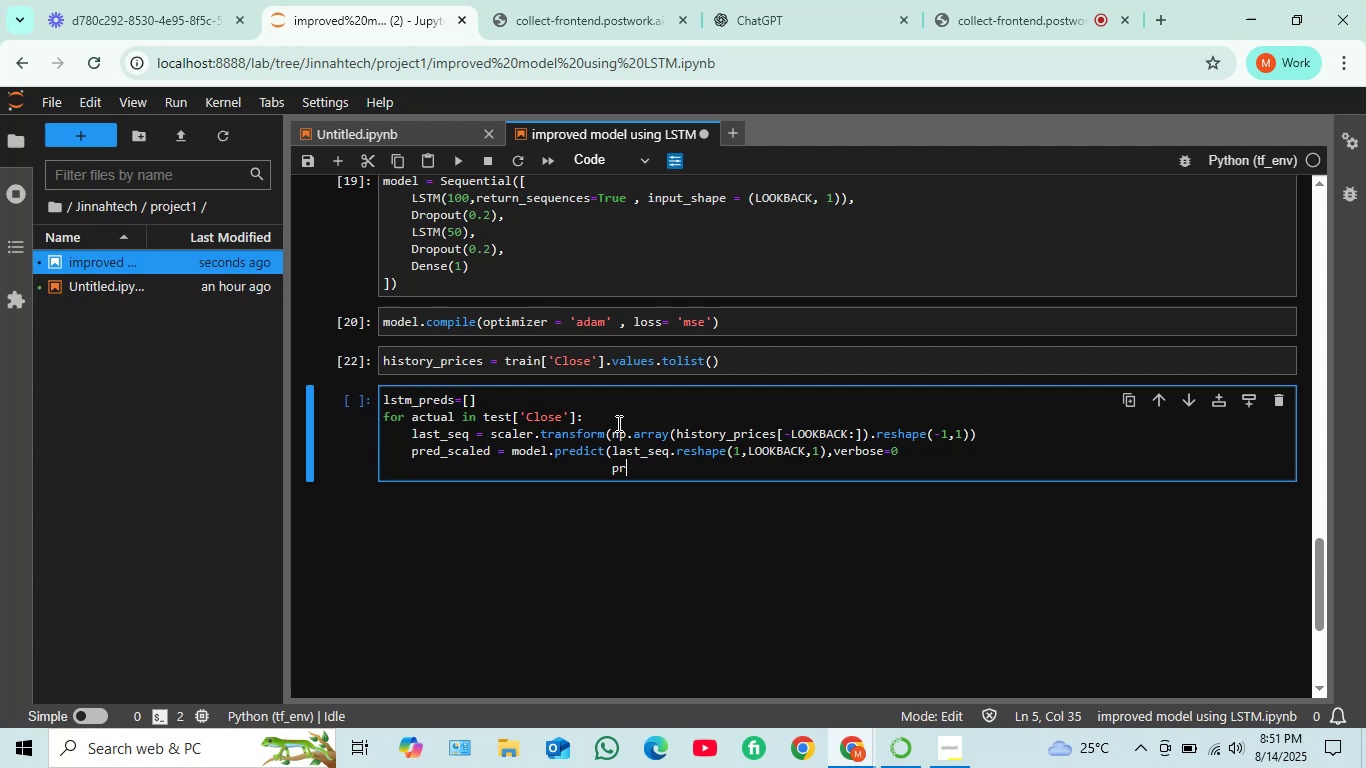 
key(Backspace)
 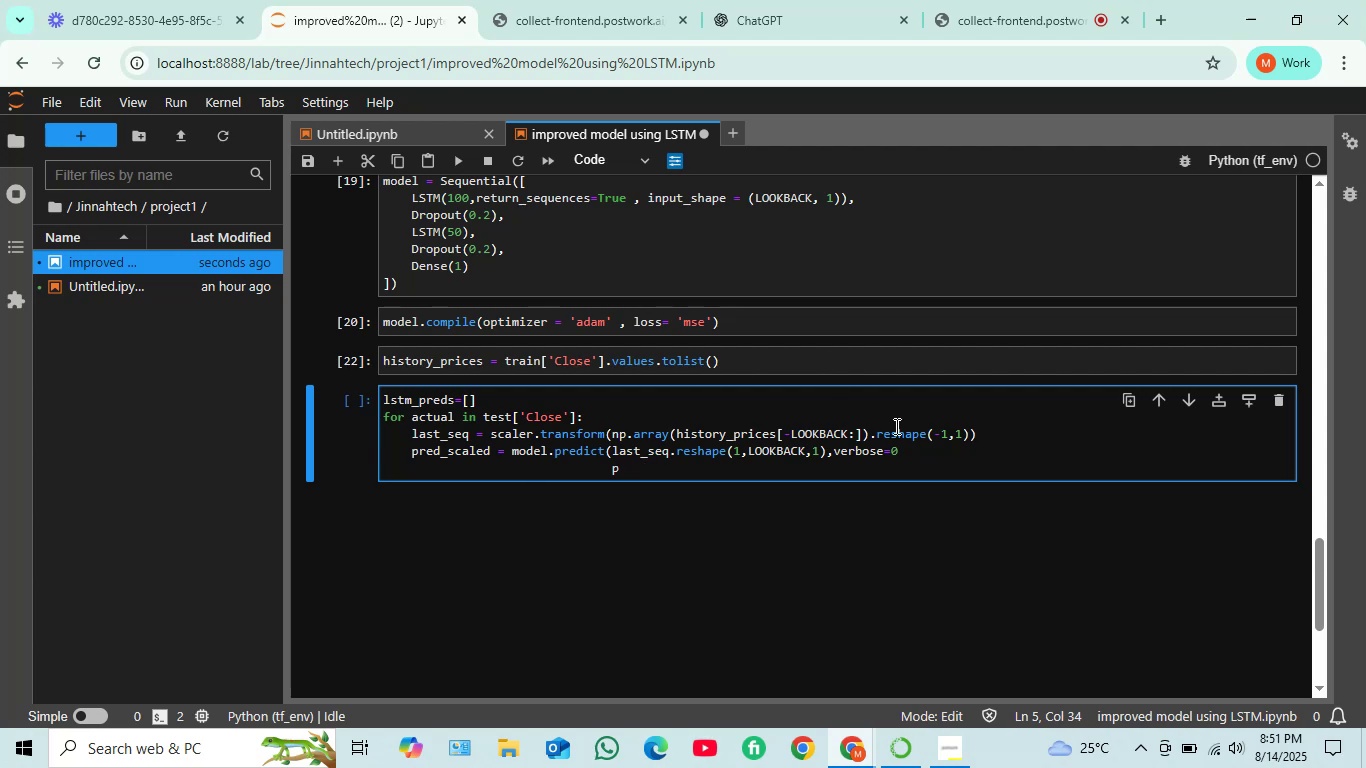 
left_click([929, 455])
 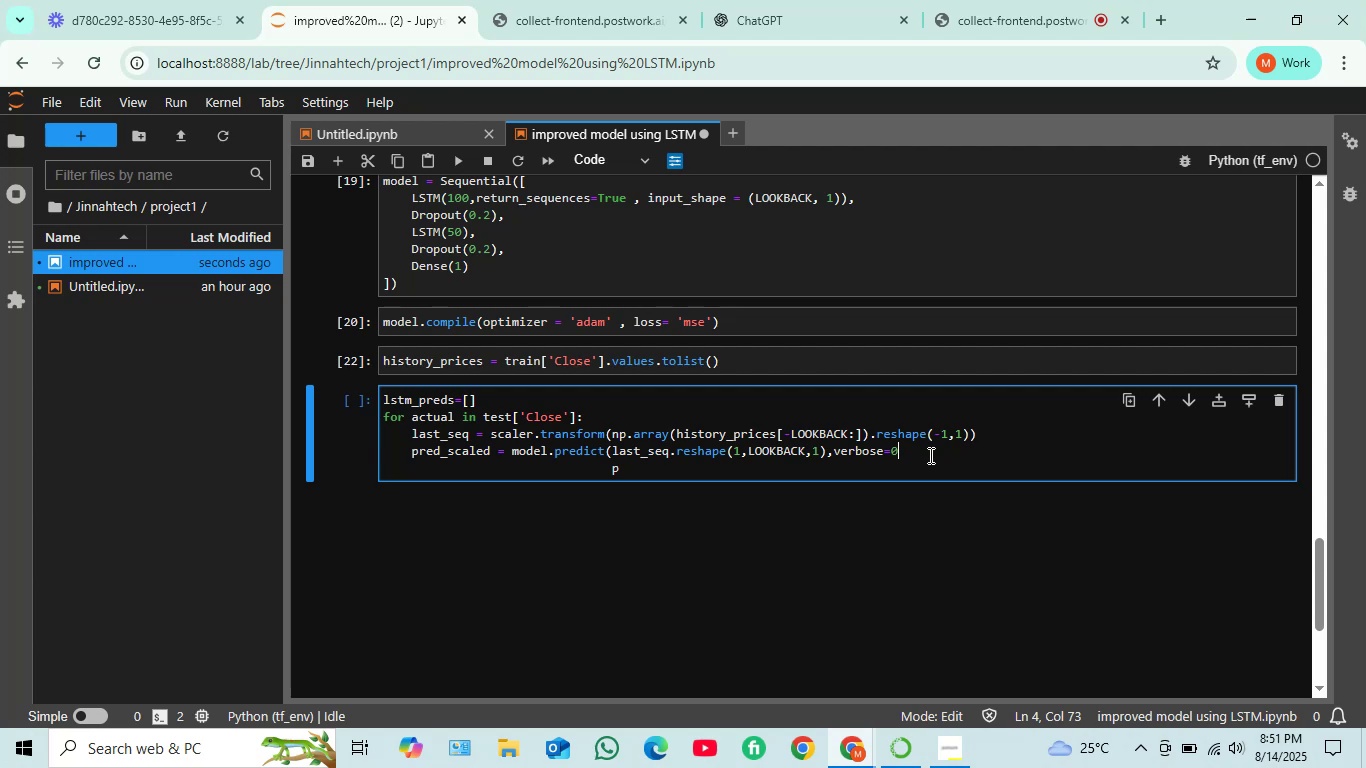 
key(Shift+0)
 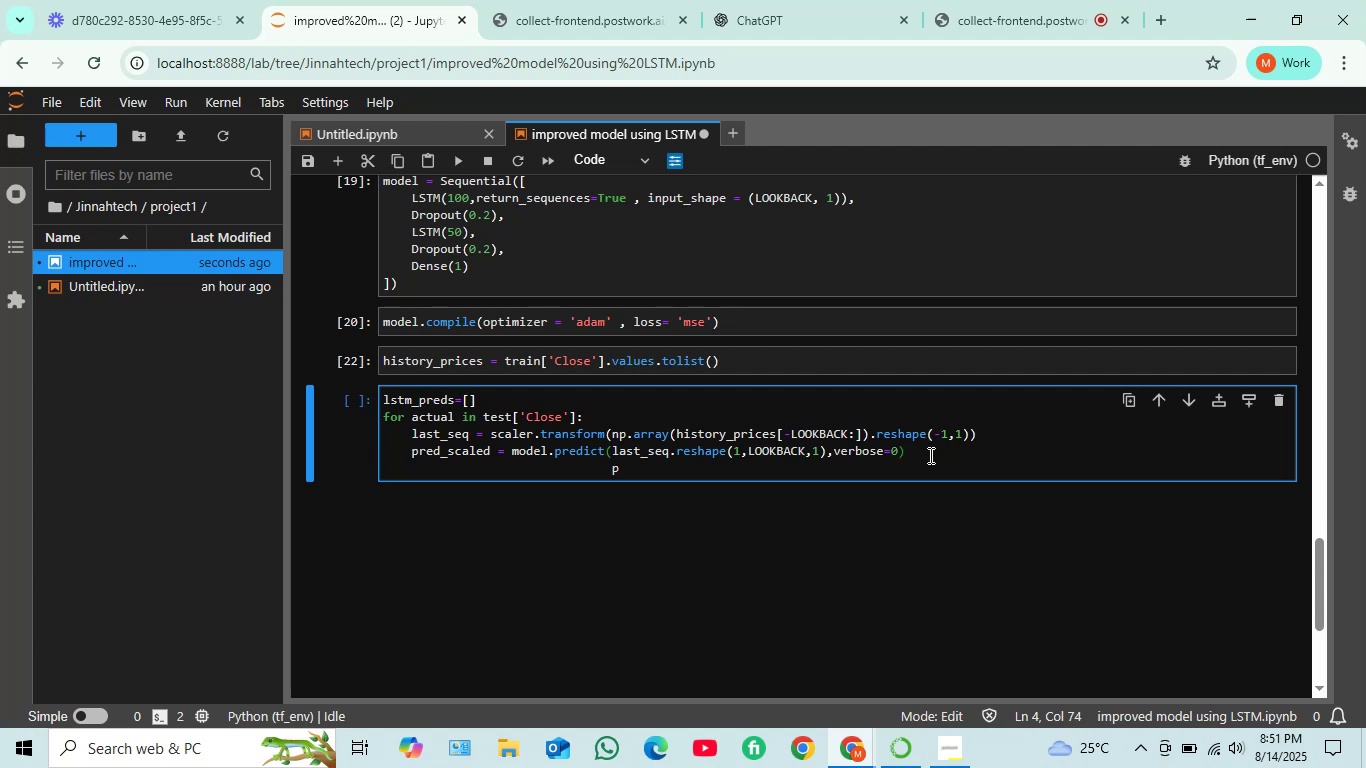 
key(Enter)
 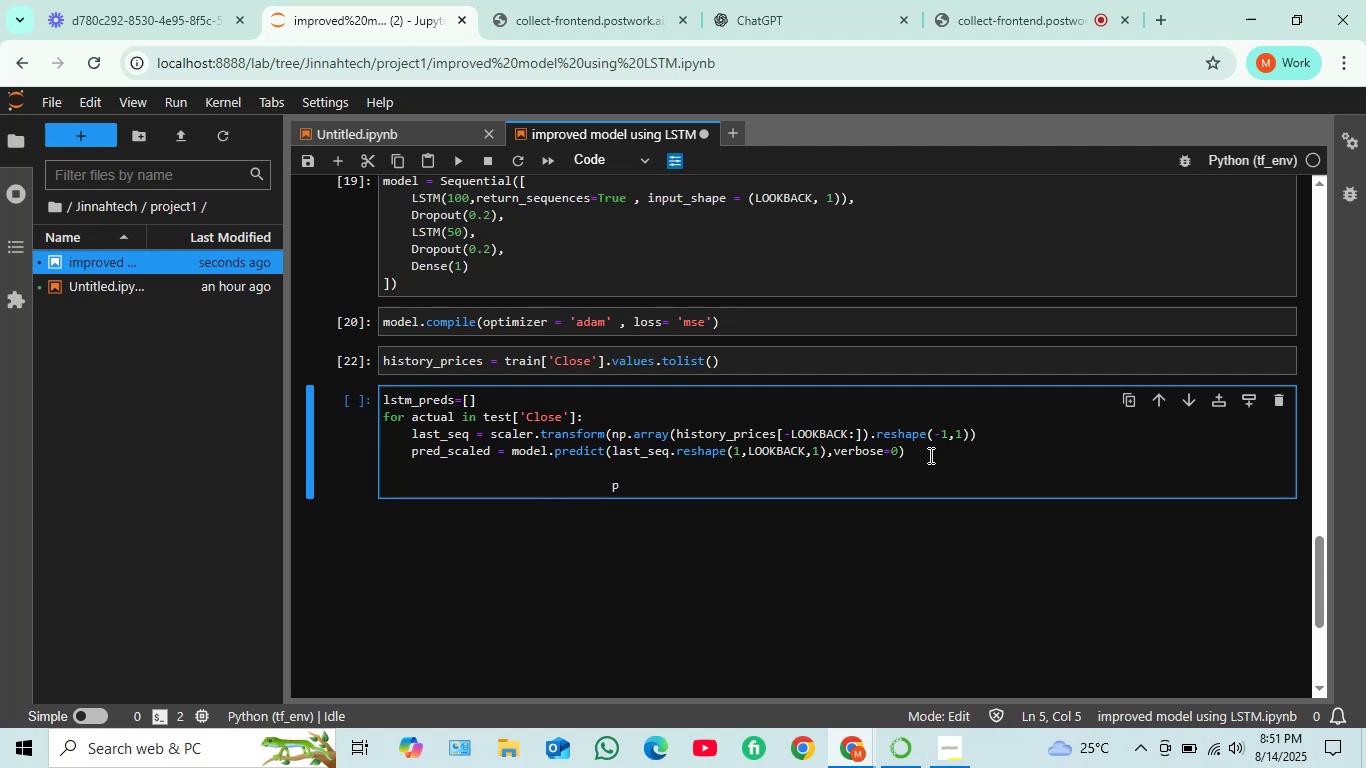 
type(pred_price)
 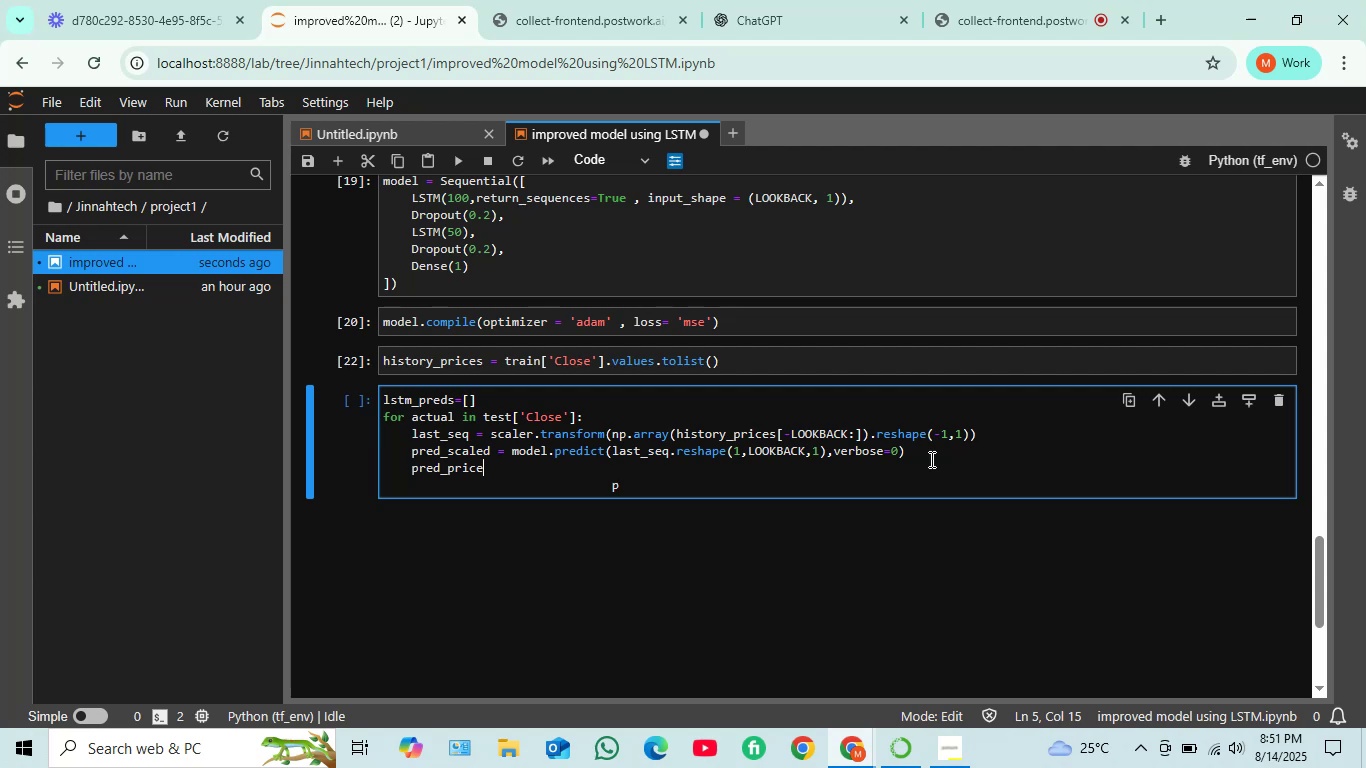 
key(Space)
 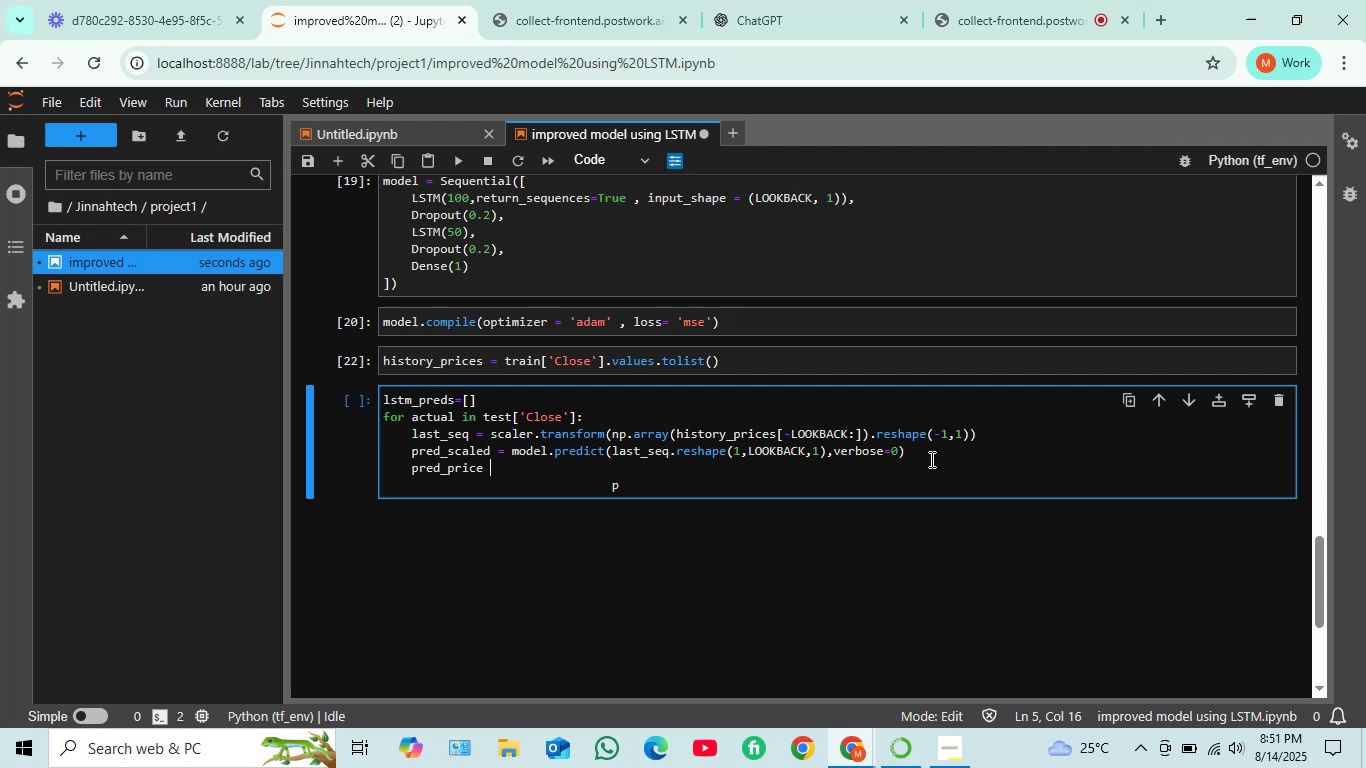 
key(Equal)
 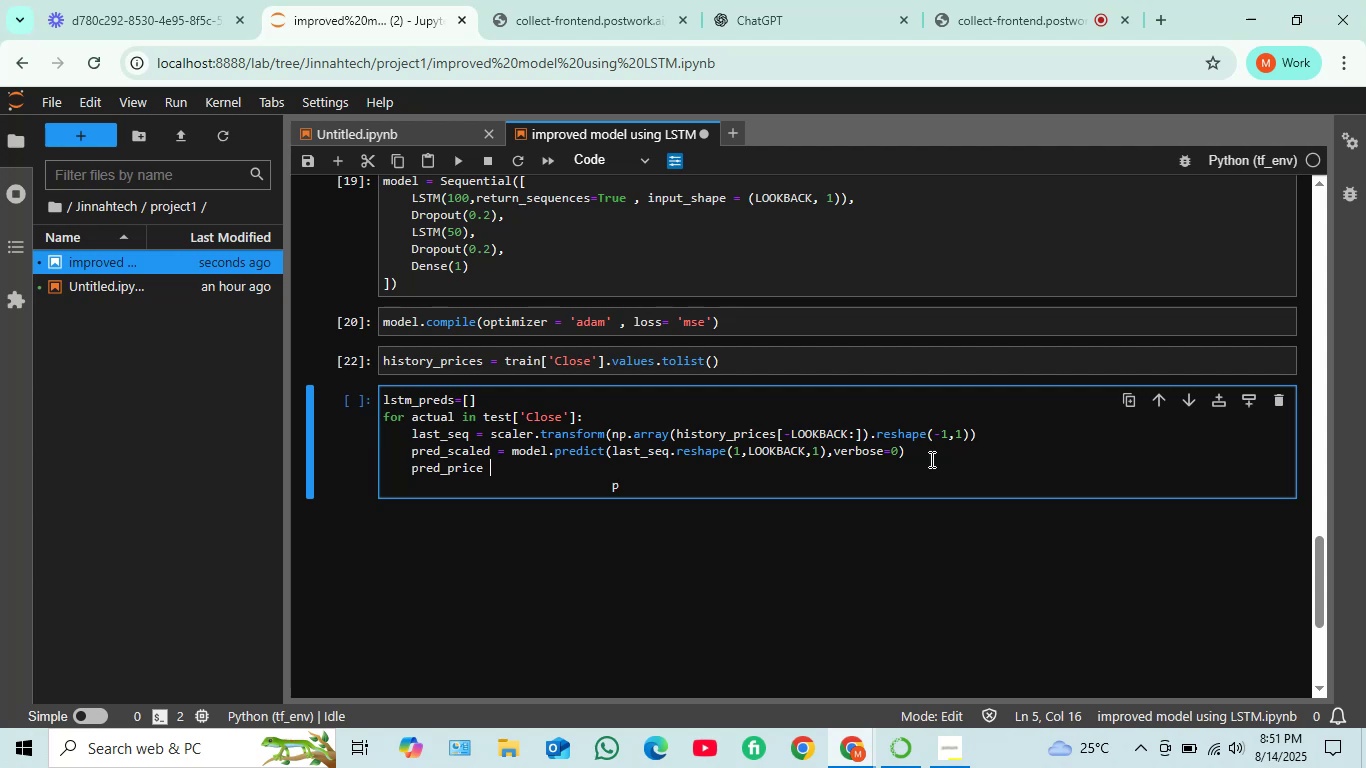 
key(Space)
 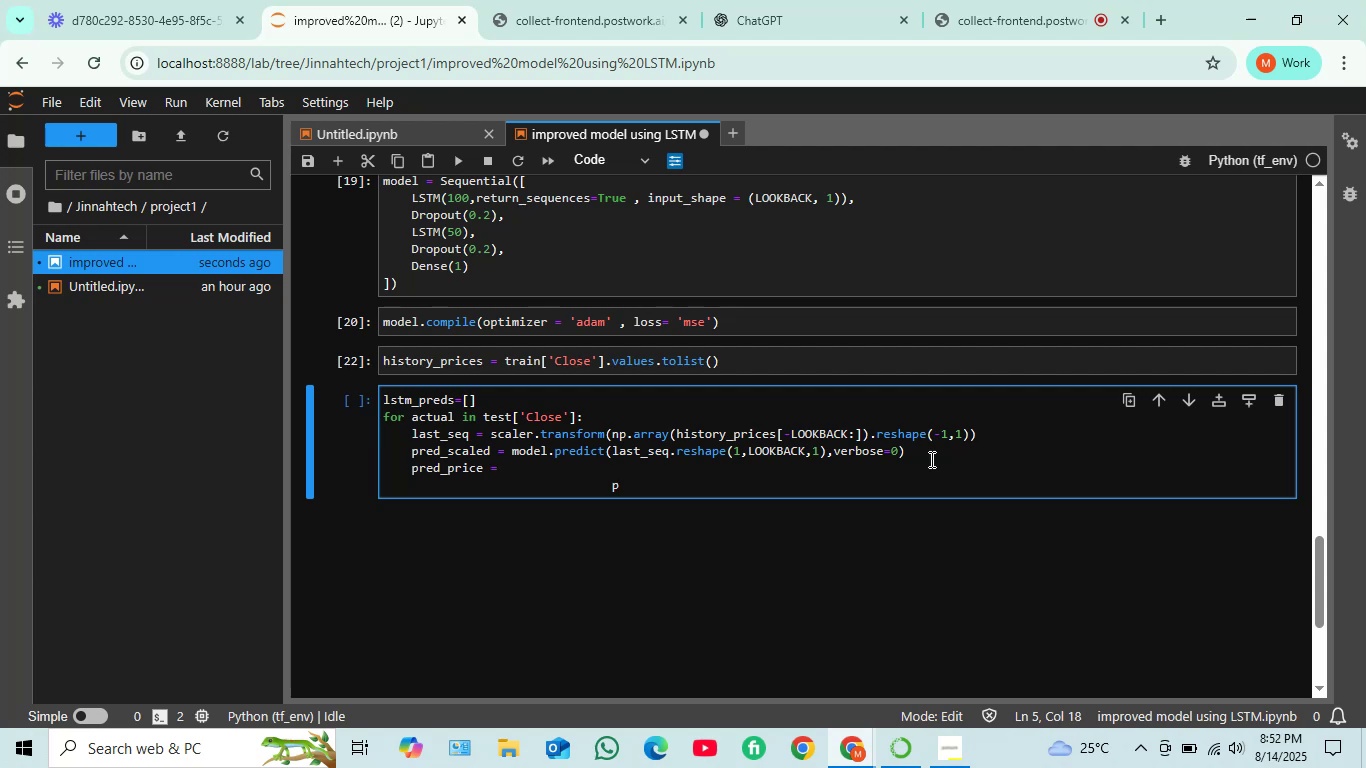 
type(scaler.inverse)
 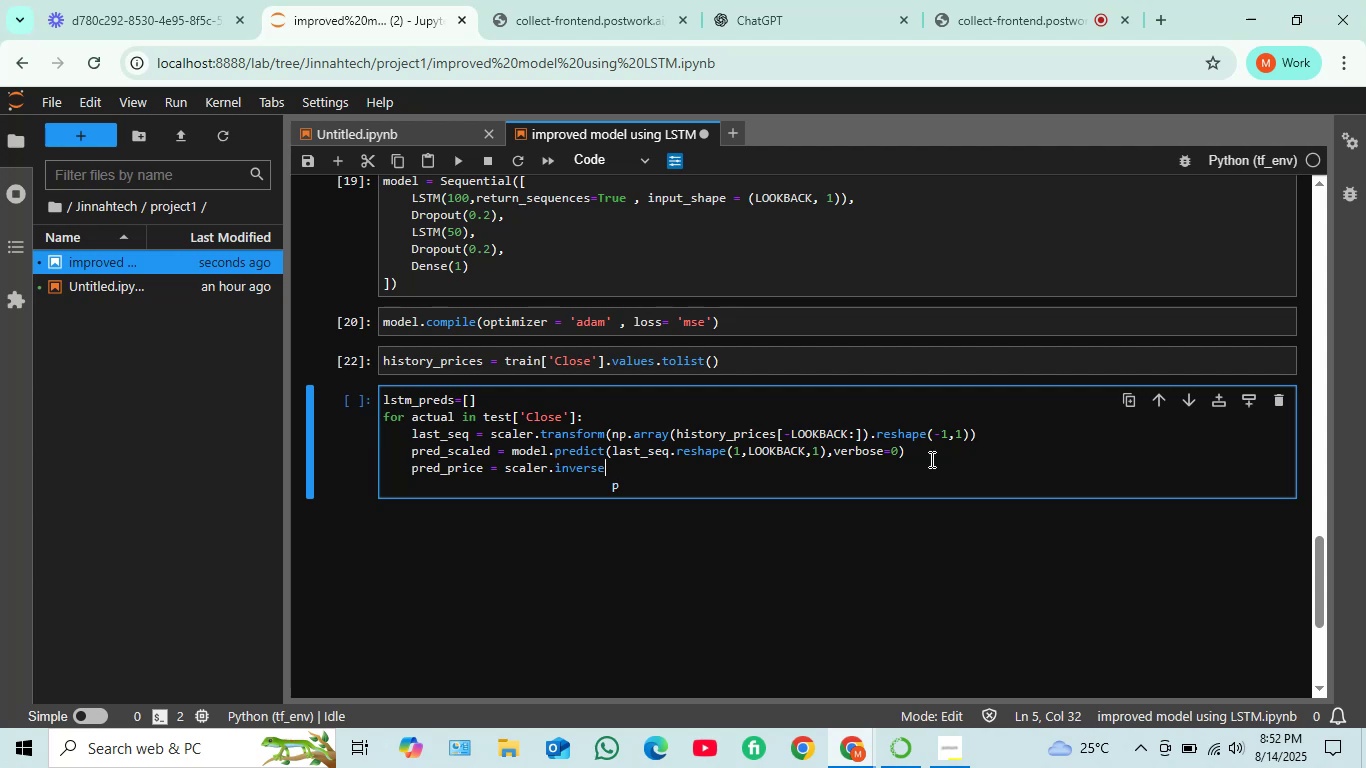 
type(_transform)
 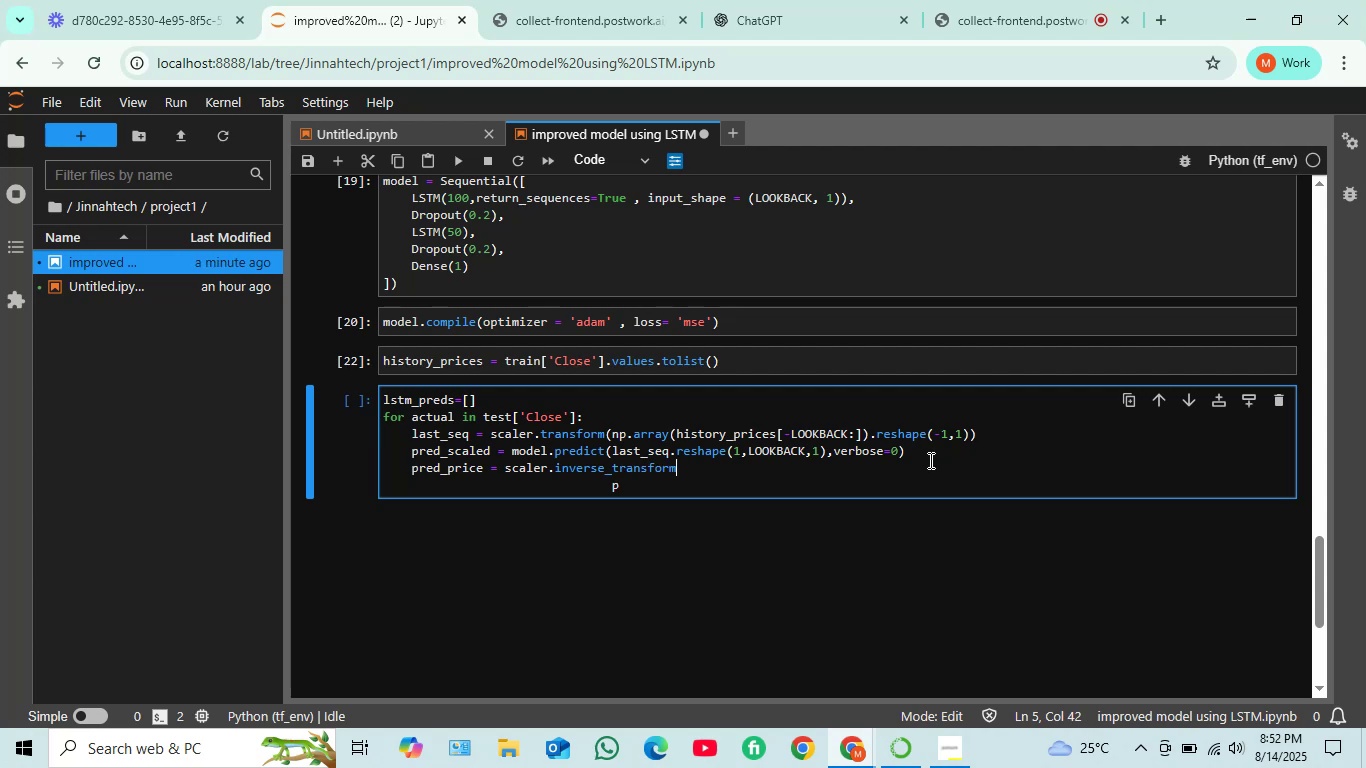 
type((pred_)
key(Tab)
key(Tab)
 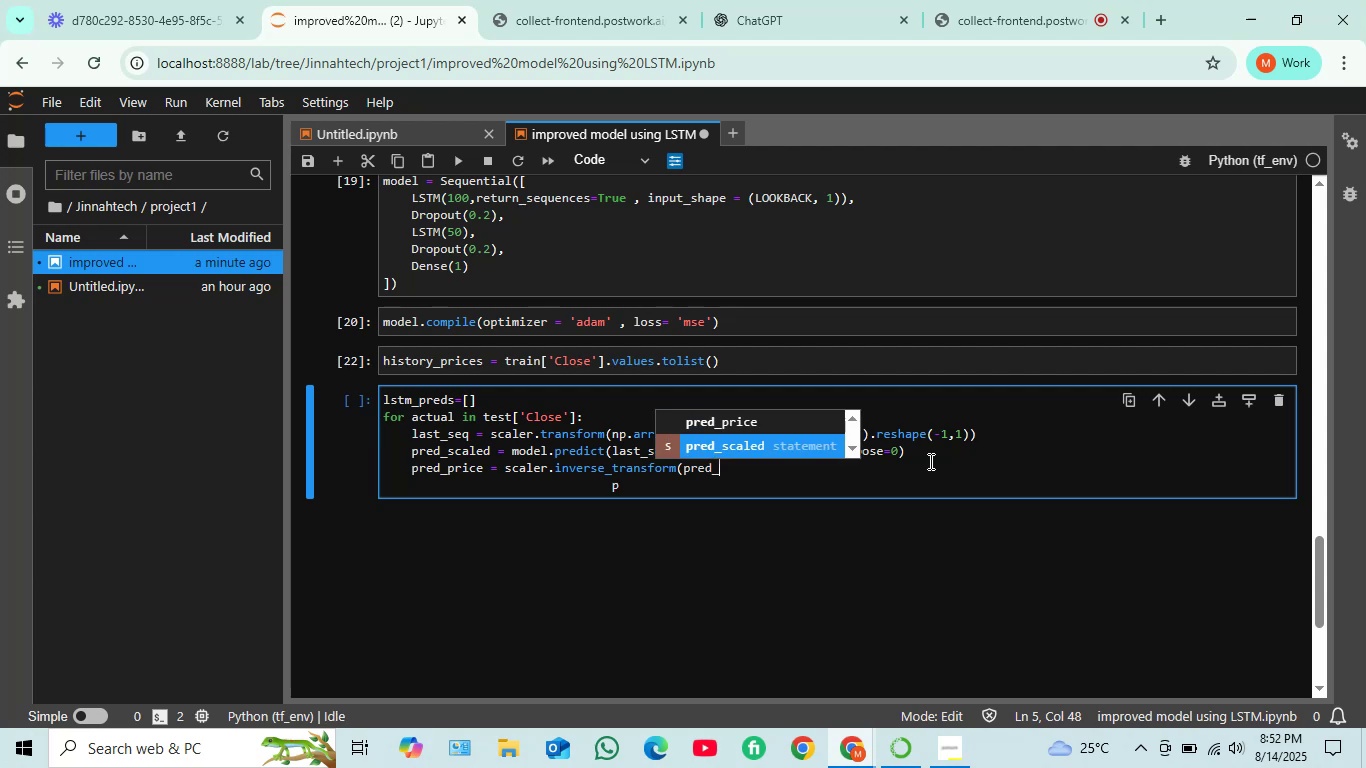 
key(Enter)
 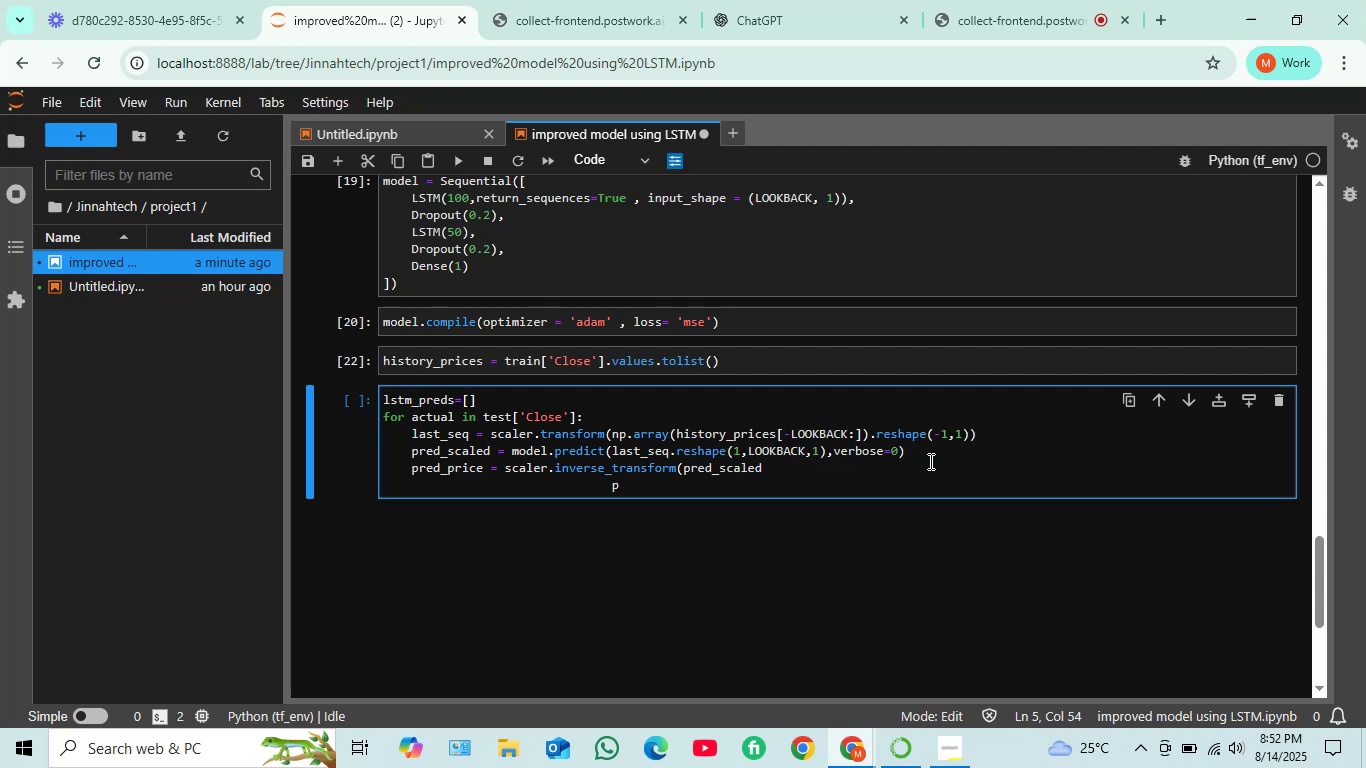 
key(Shift+0)
 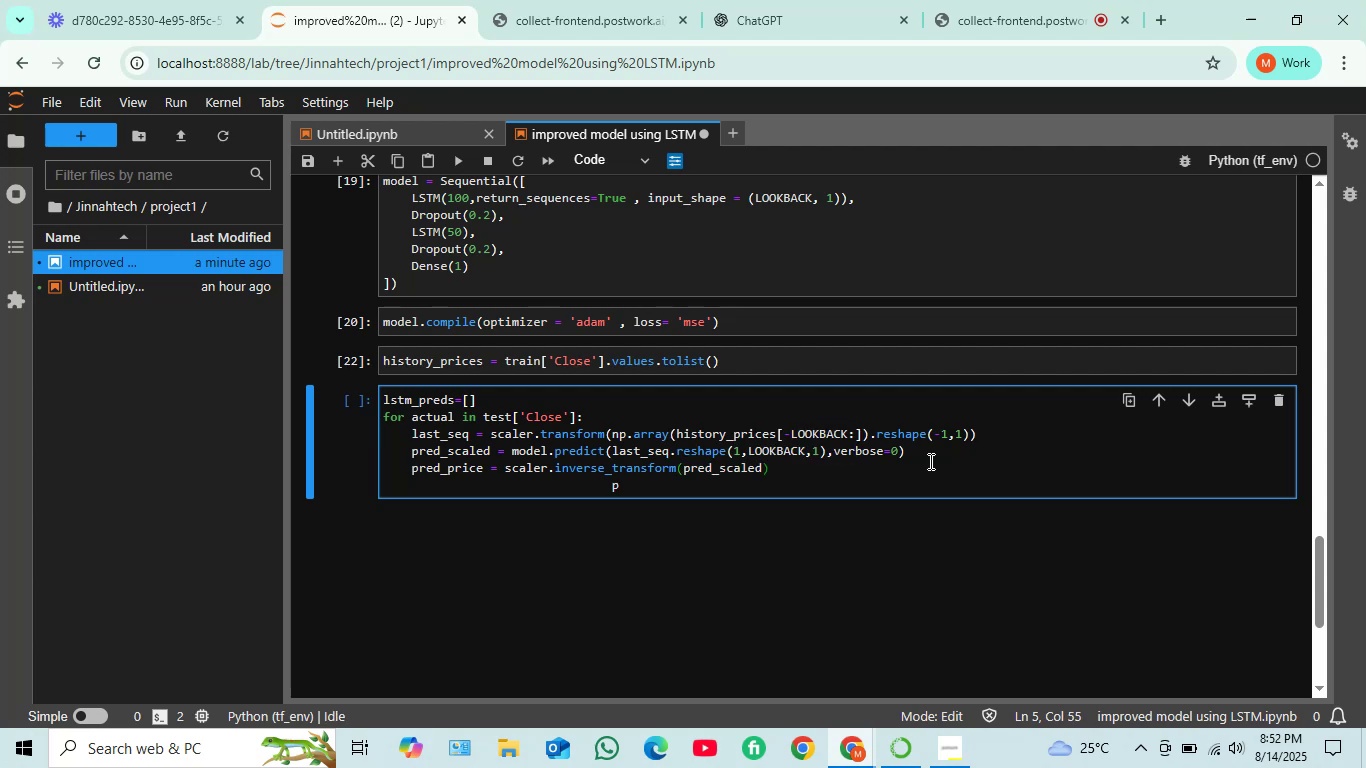 
key(BracketLeft)
 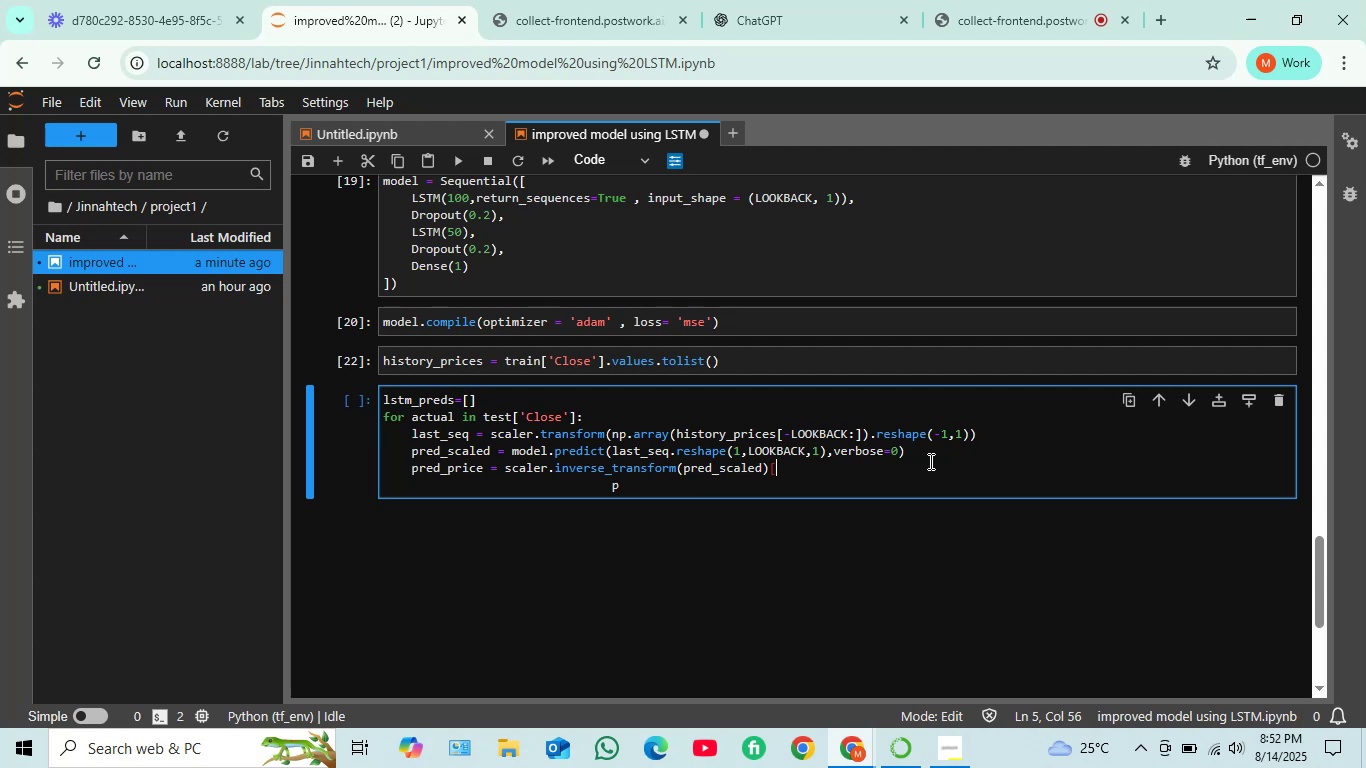 
key(0)
 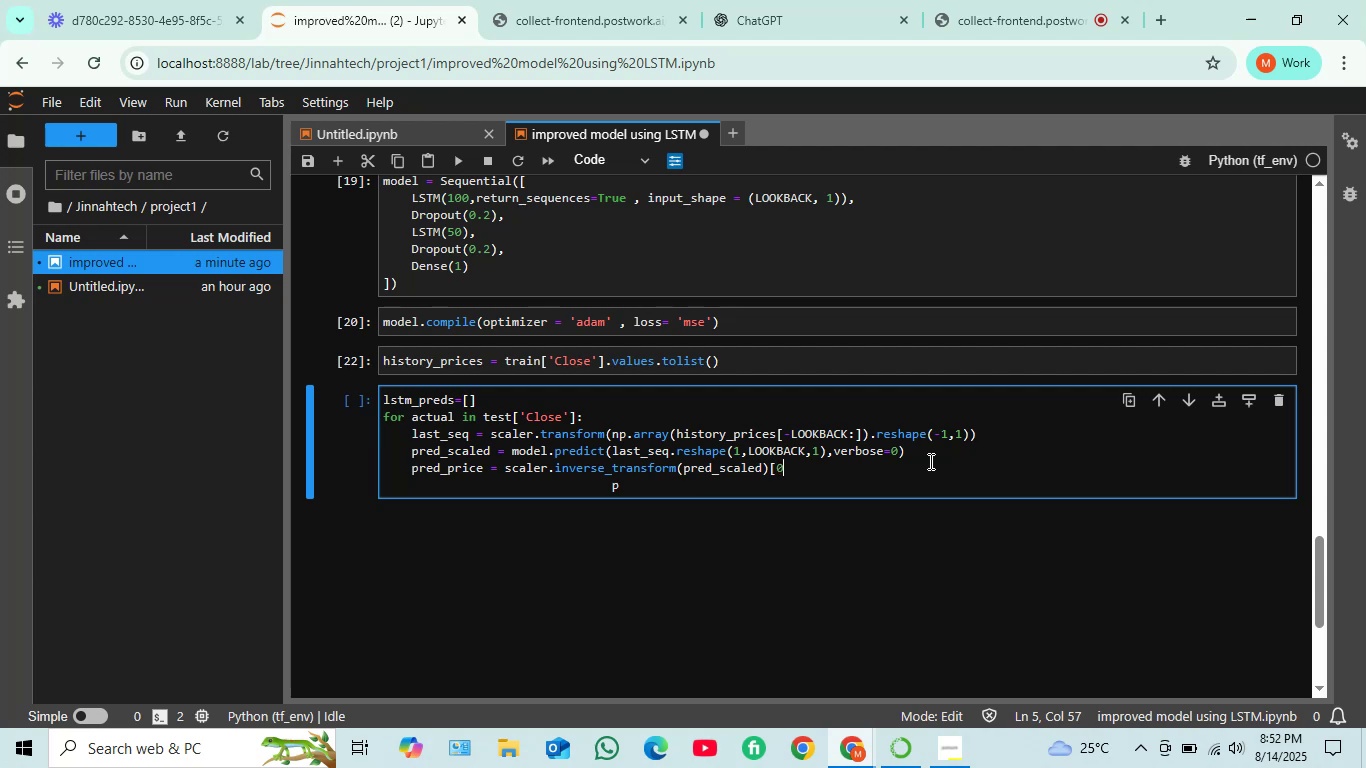 
key(BracketRight)
 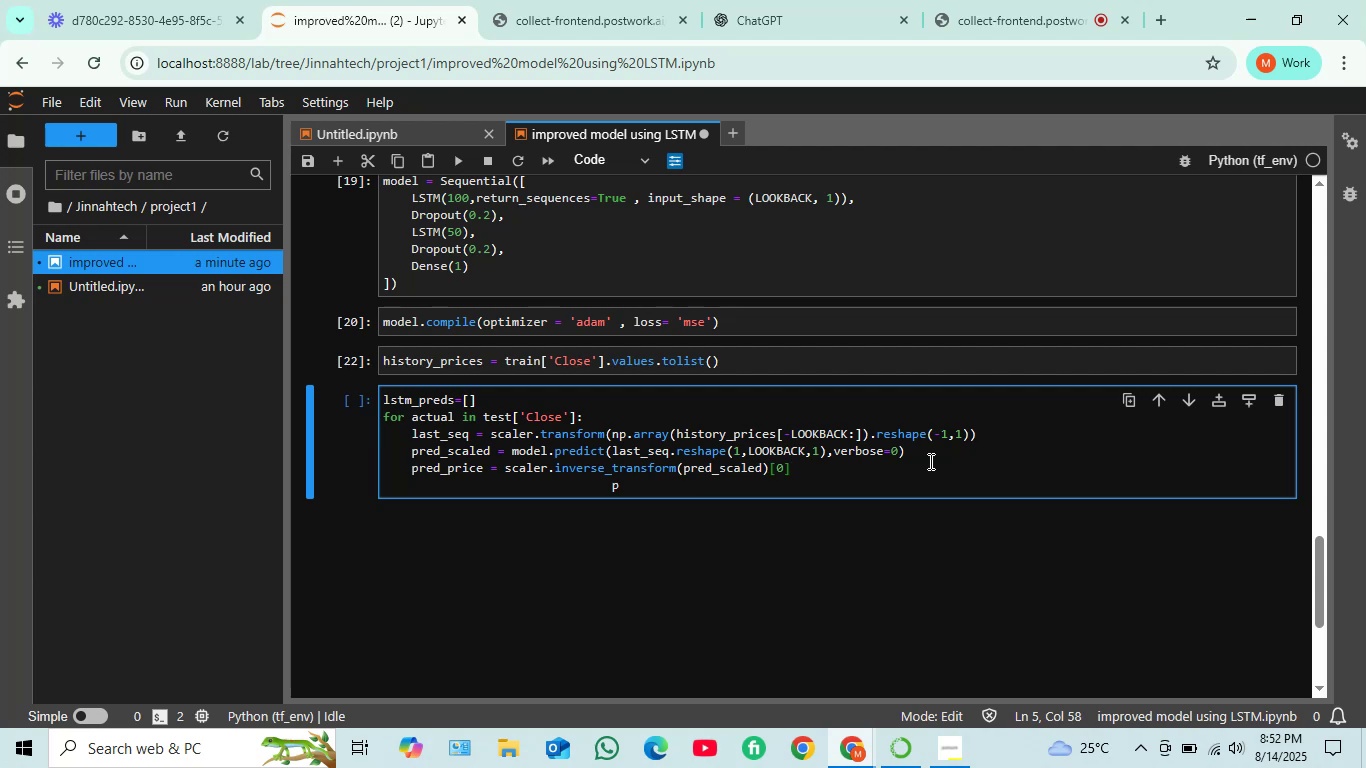 
key(BracketLeft)
 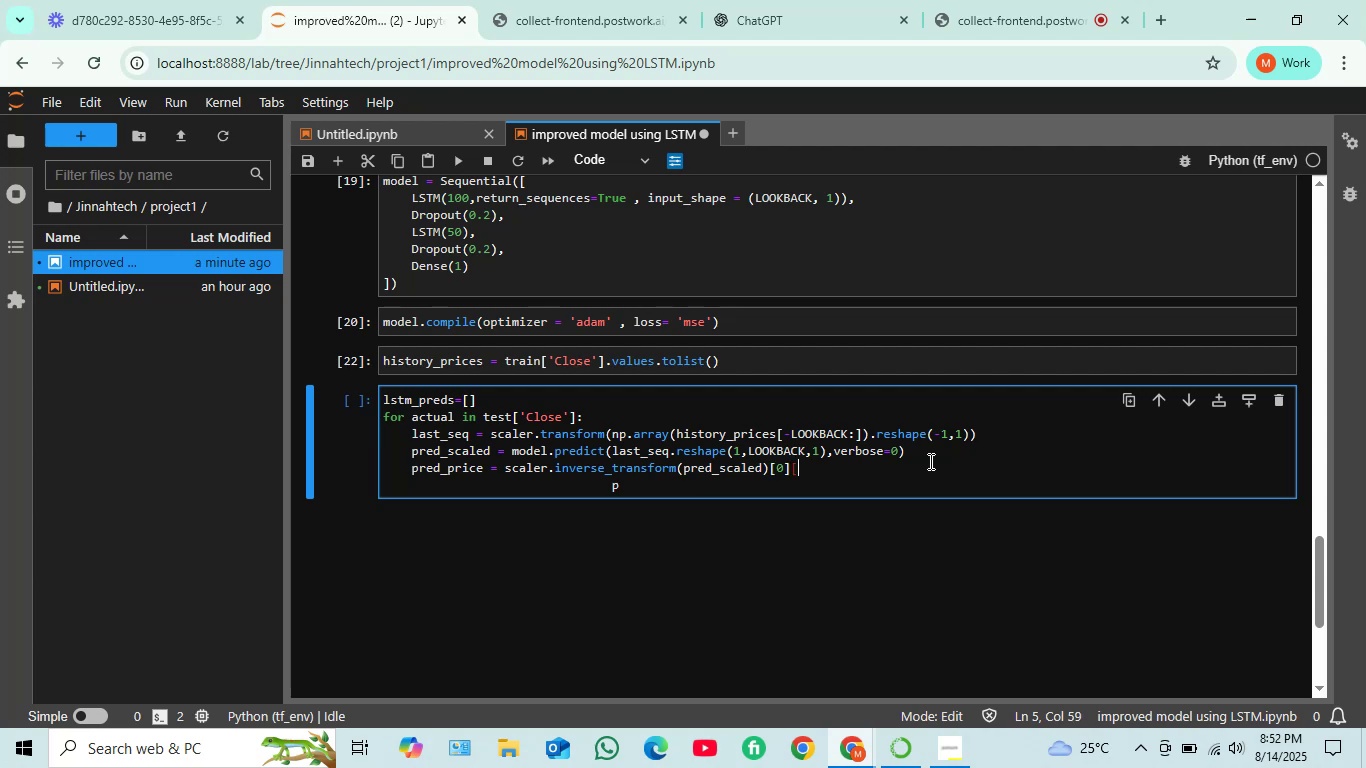 
key(0)
 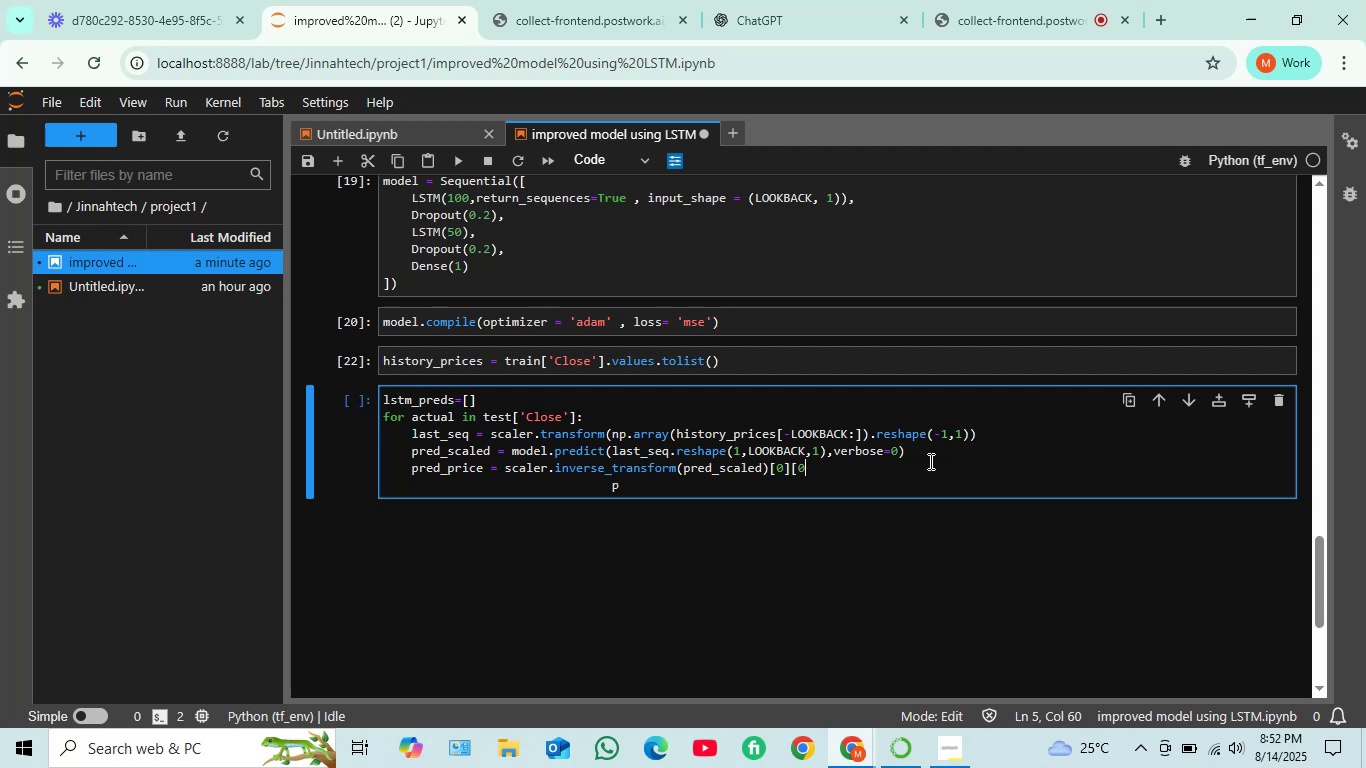 
key(BracketRight)
 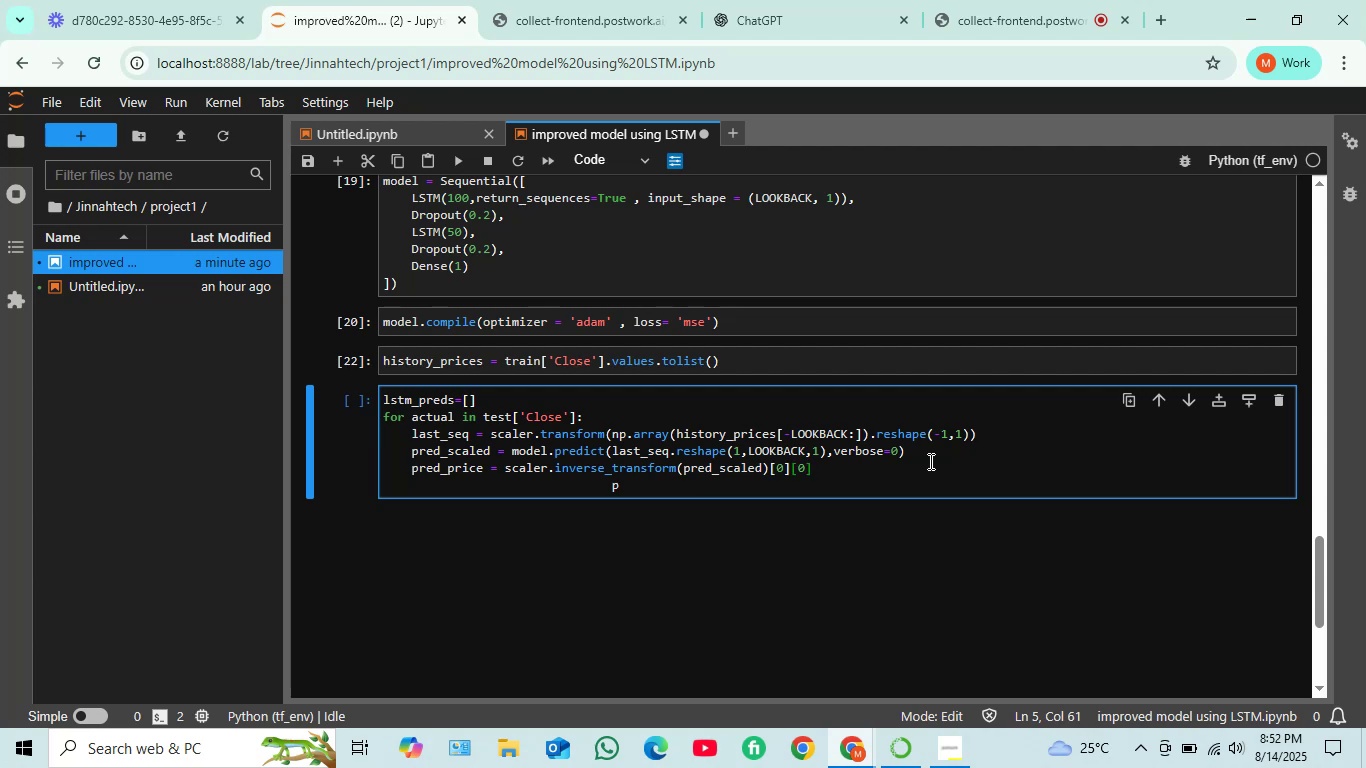 
key(Enter)
 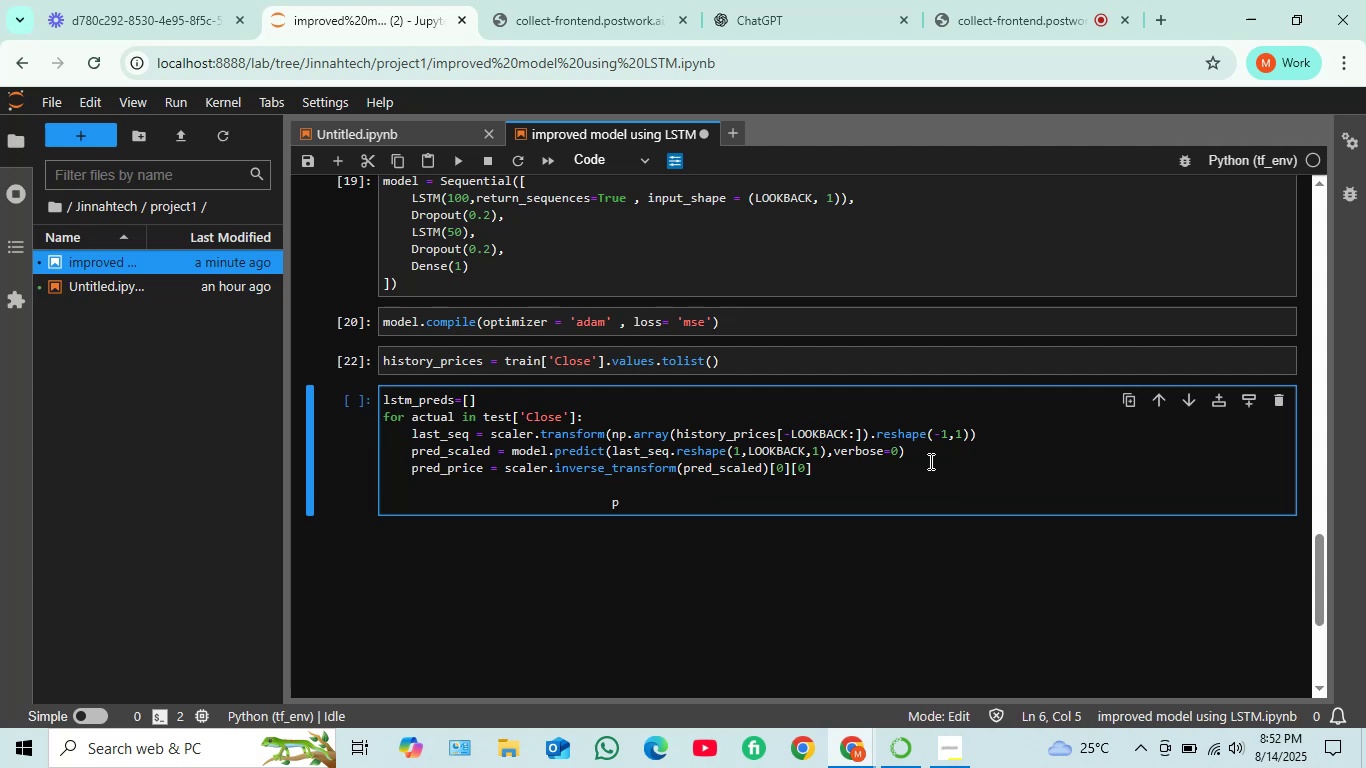 
type(lstm)
 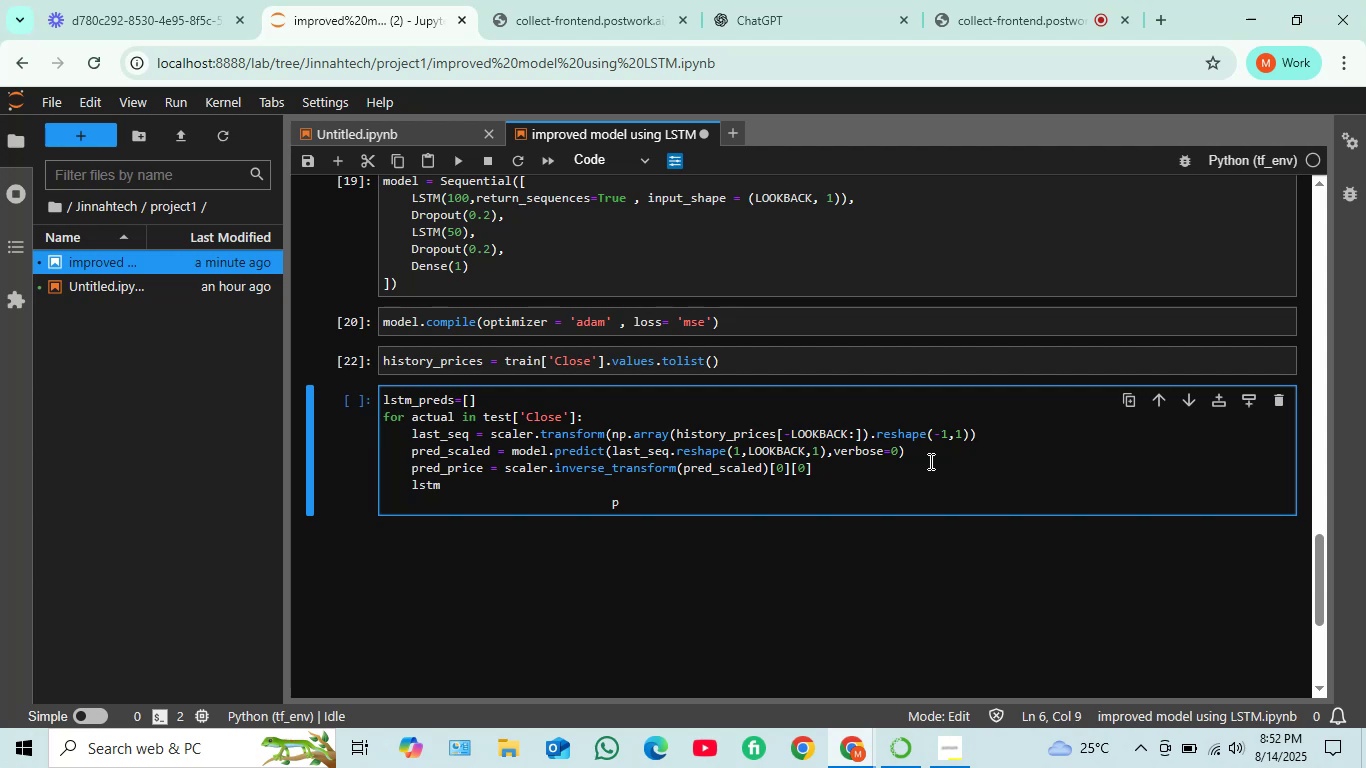 
type(_preds_append)
 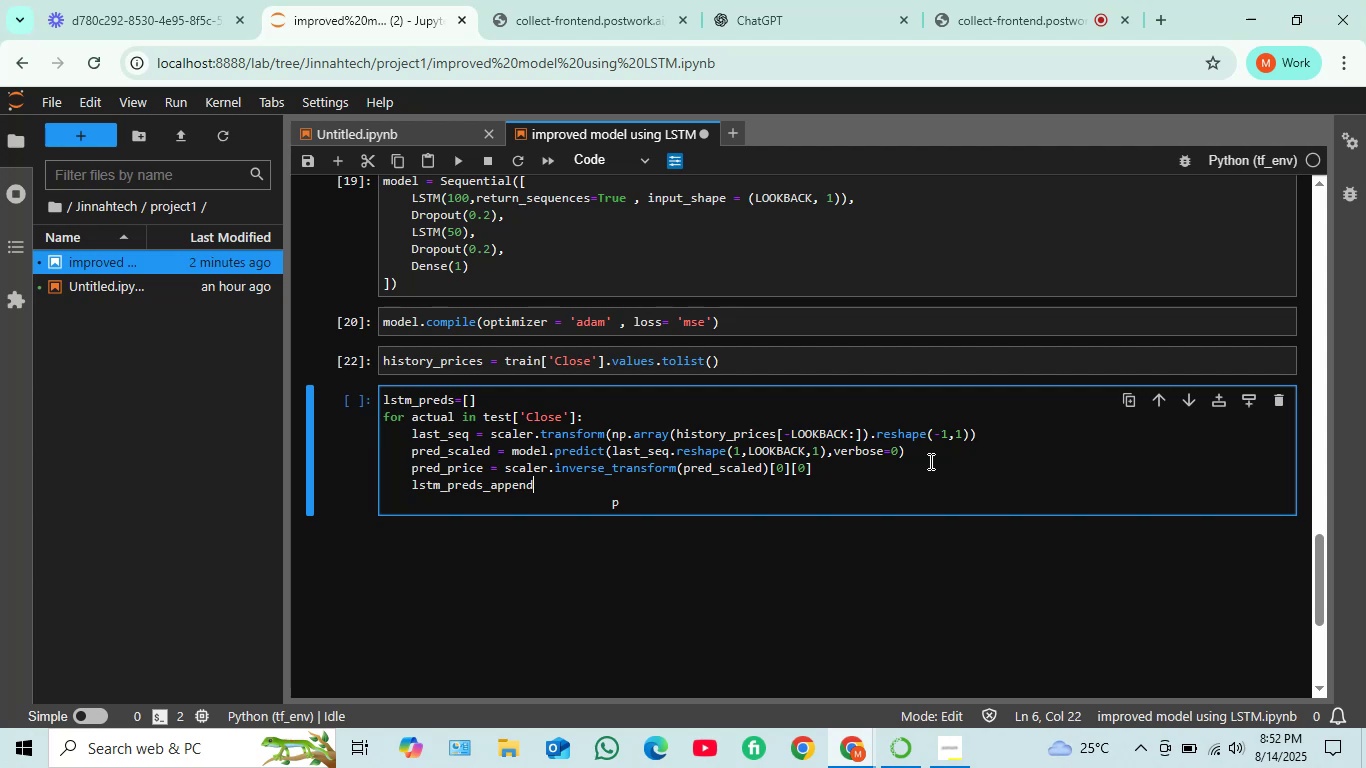 
key(Backspace)
key(Backspace)
key(Backspace)
key(Backspace)
key(Backspace)
key(Backspace)
key(Backspace)
type(.append)
 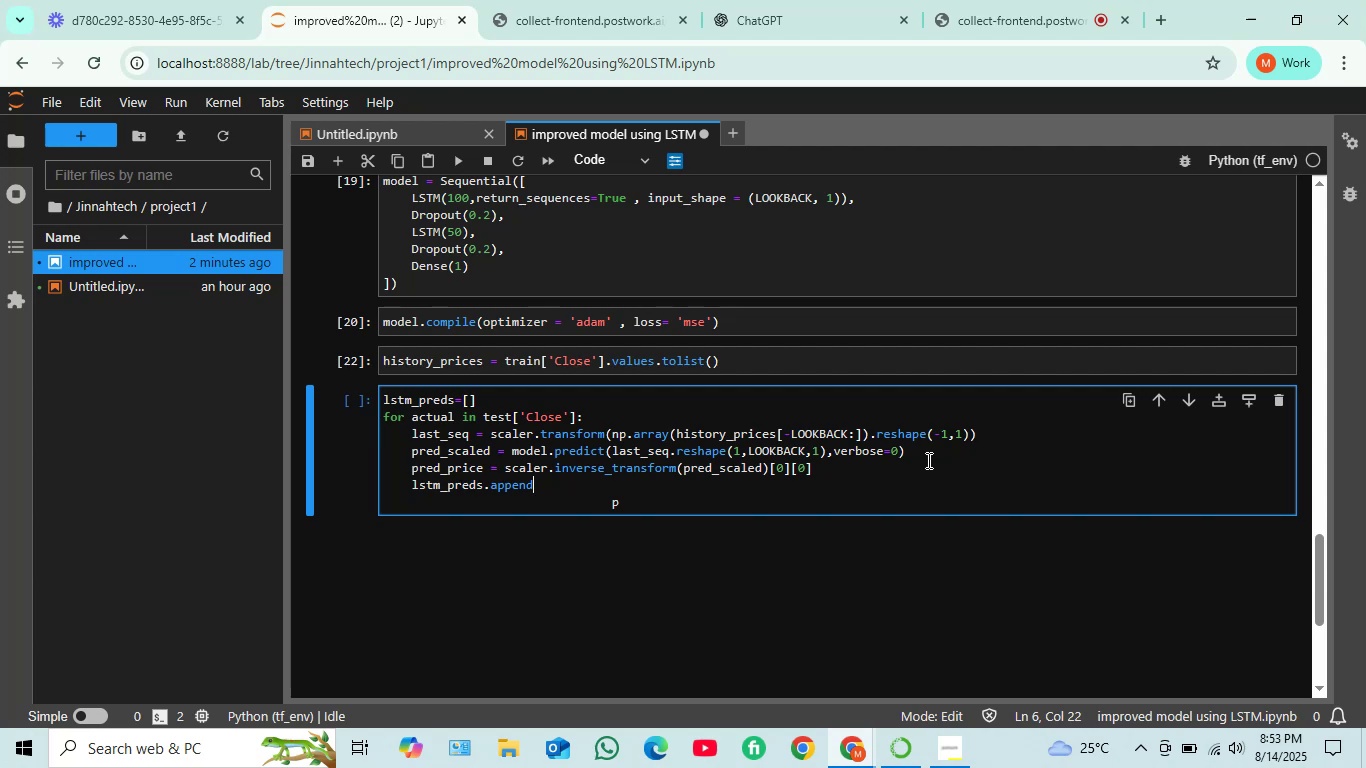 
type((pred)
key(Tab)
 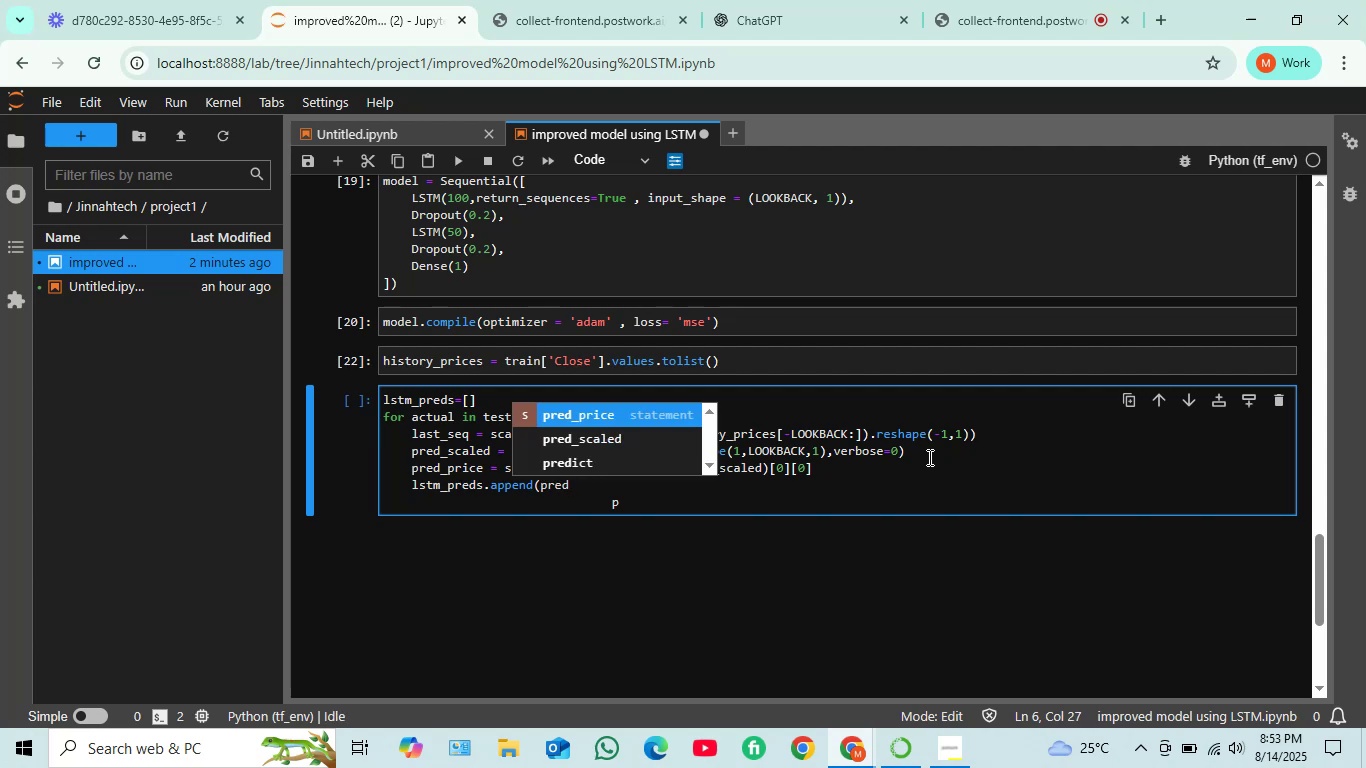 
key(Enter)
 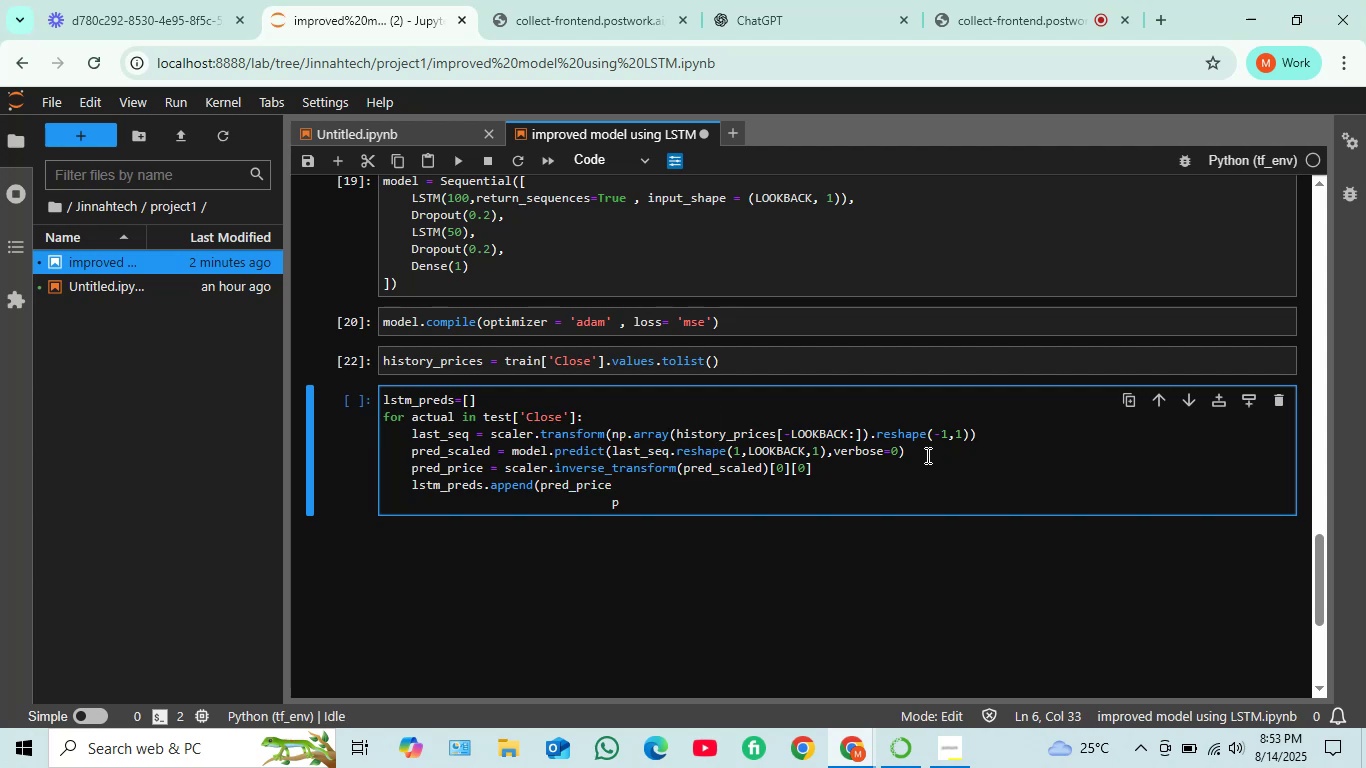 
key(Shift+0)
 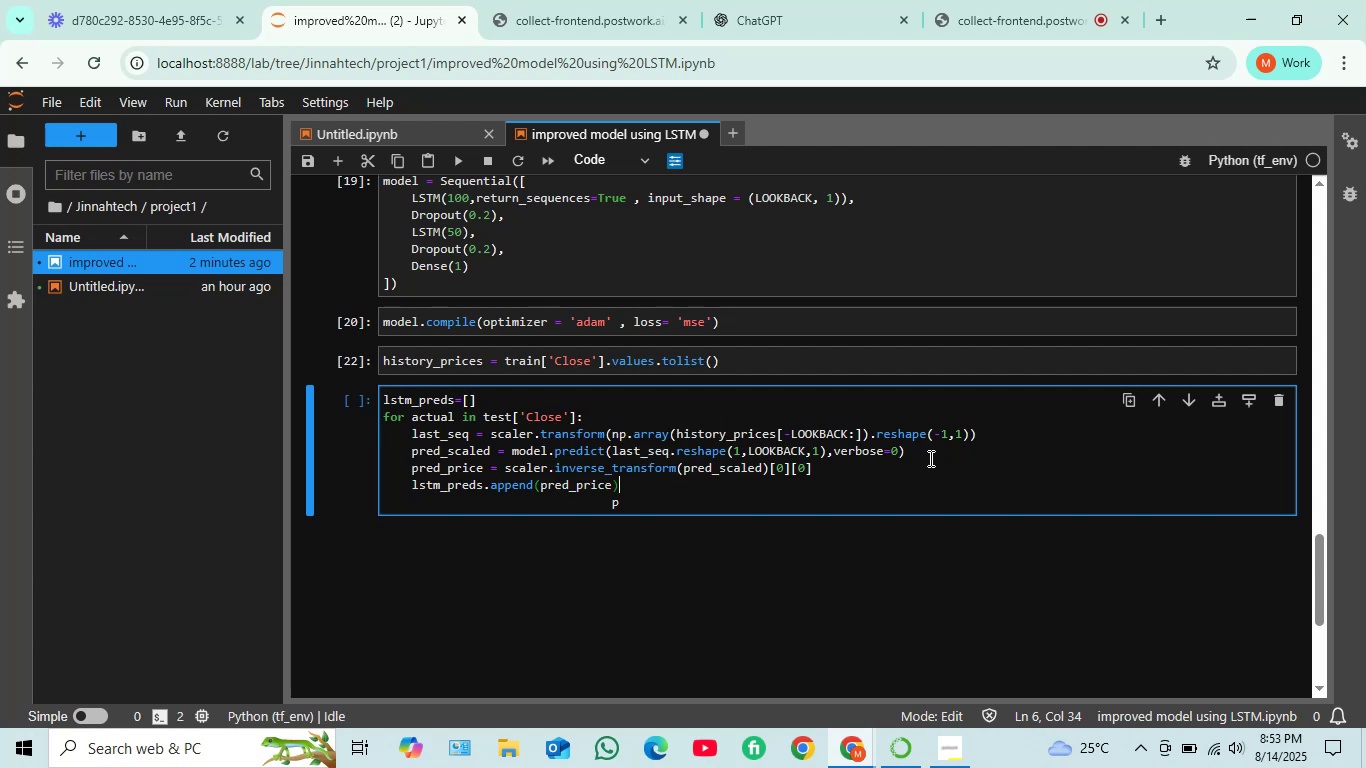 
key(Enter)
 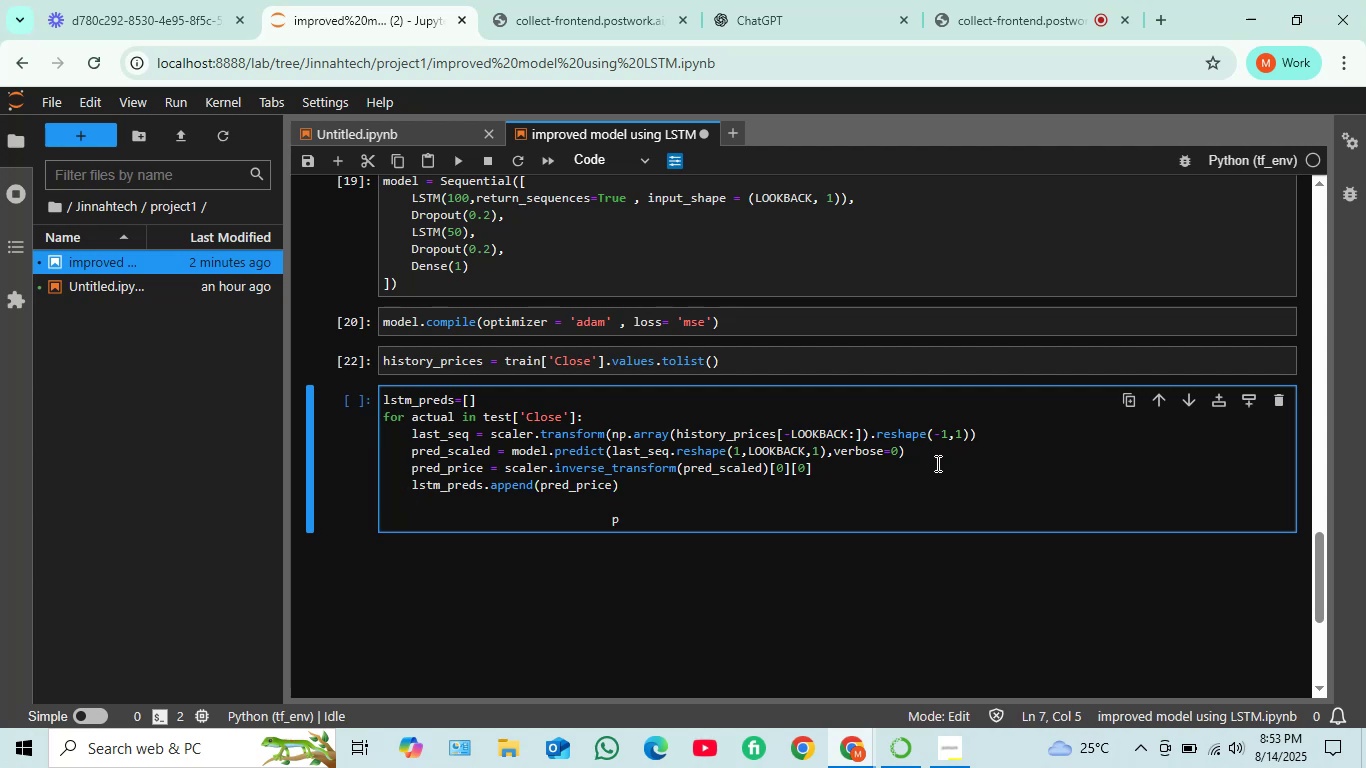 
wait(6.58)
 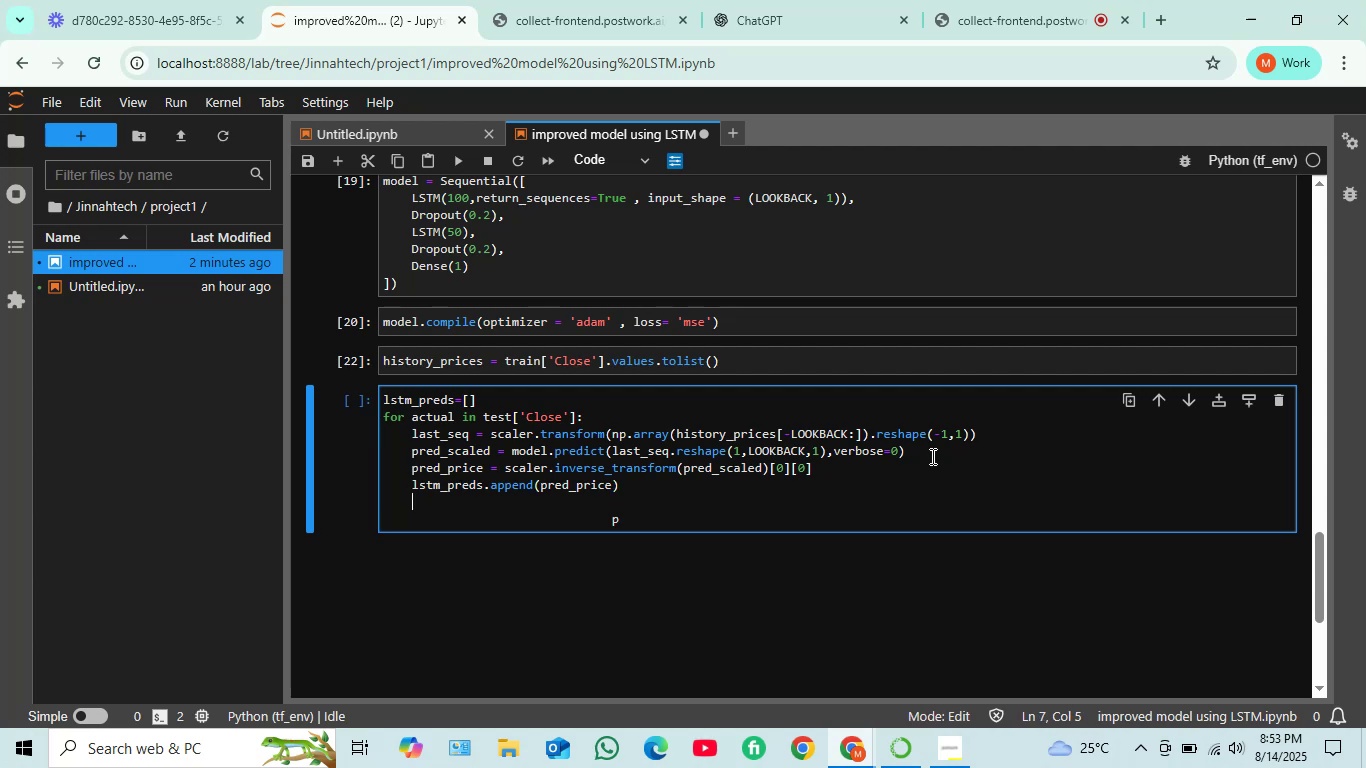 
type(his)
key(Tab)
 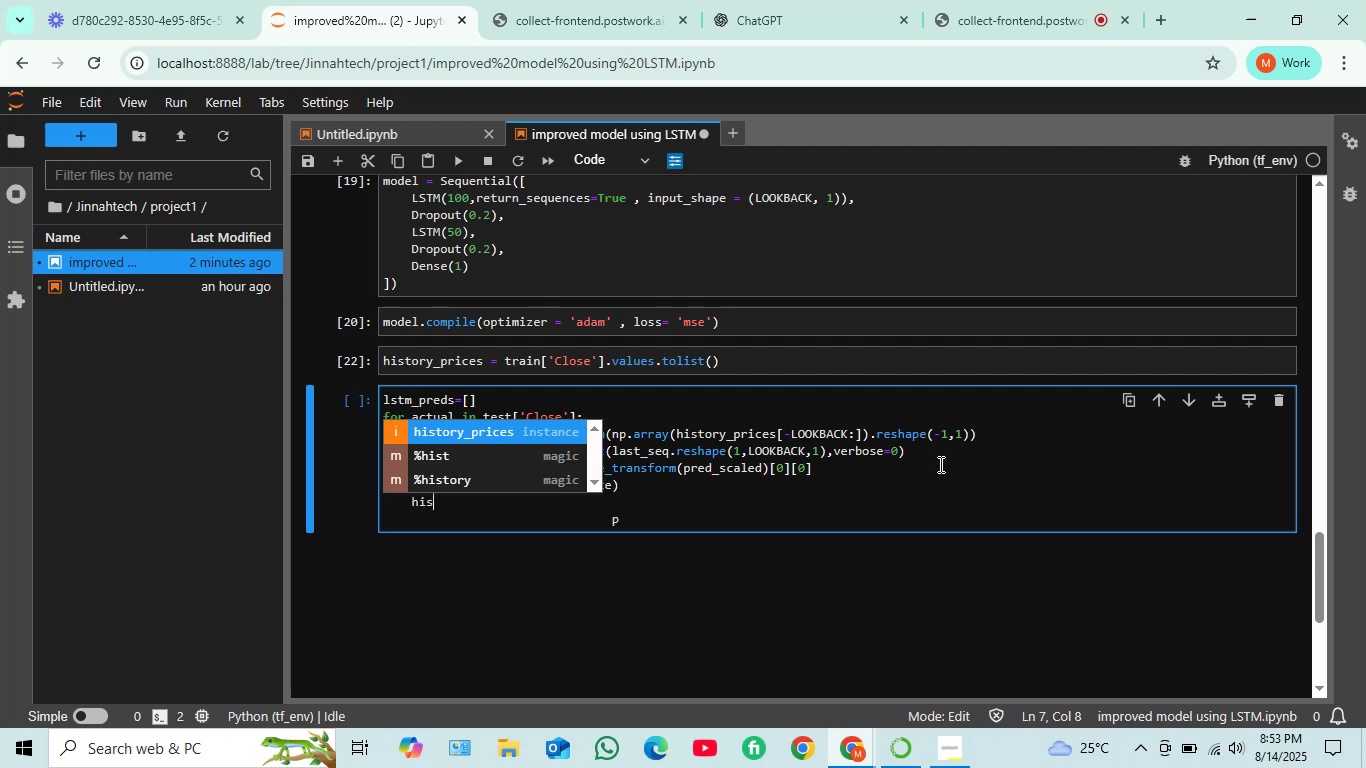 
key(Enter)
 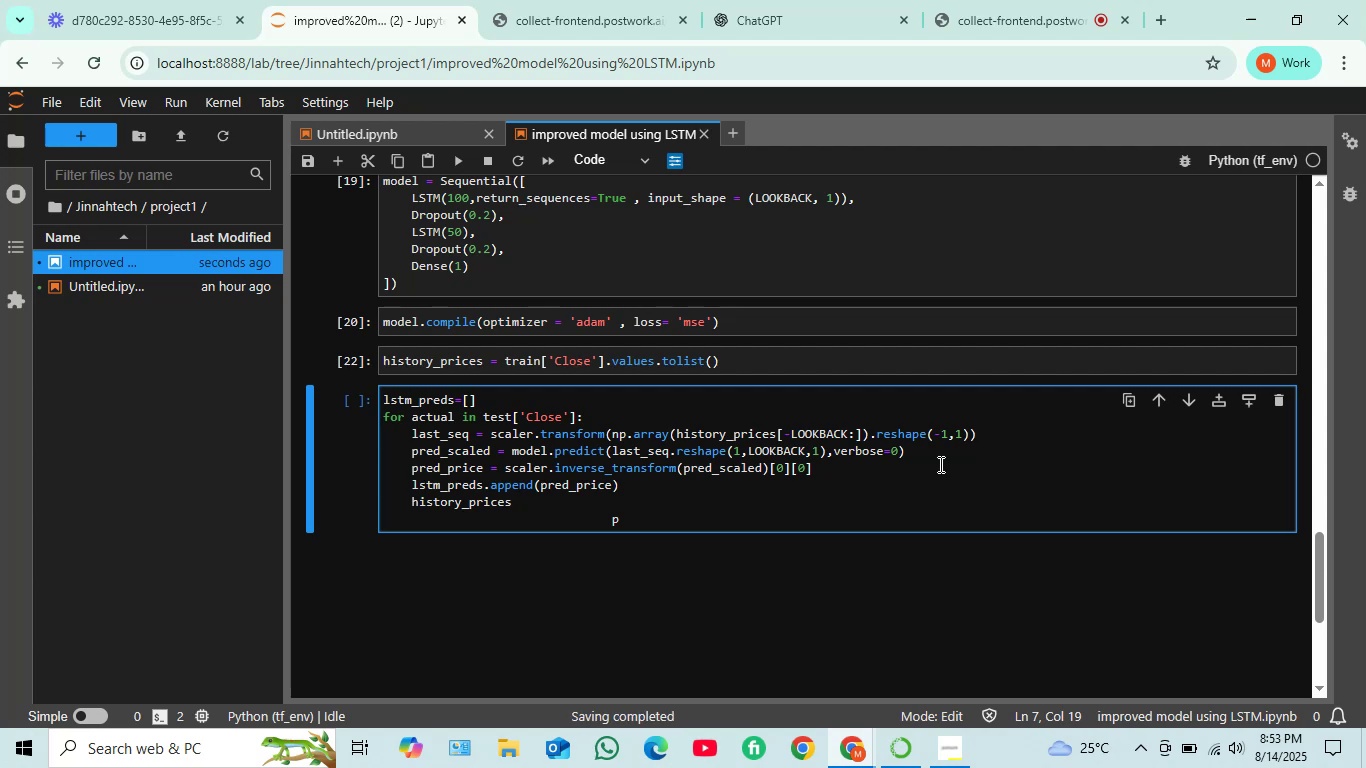 
type(.append()
 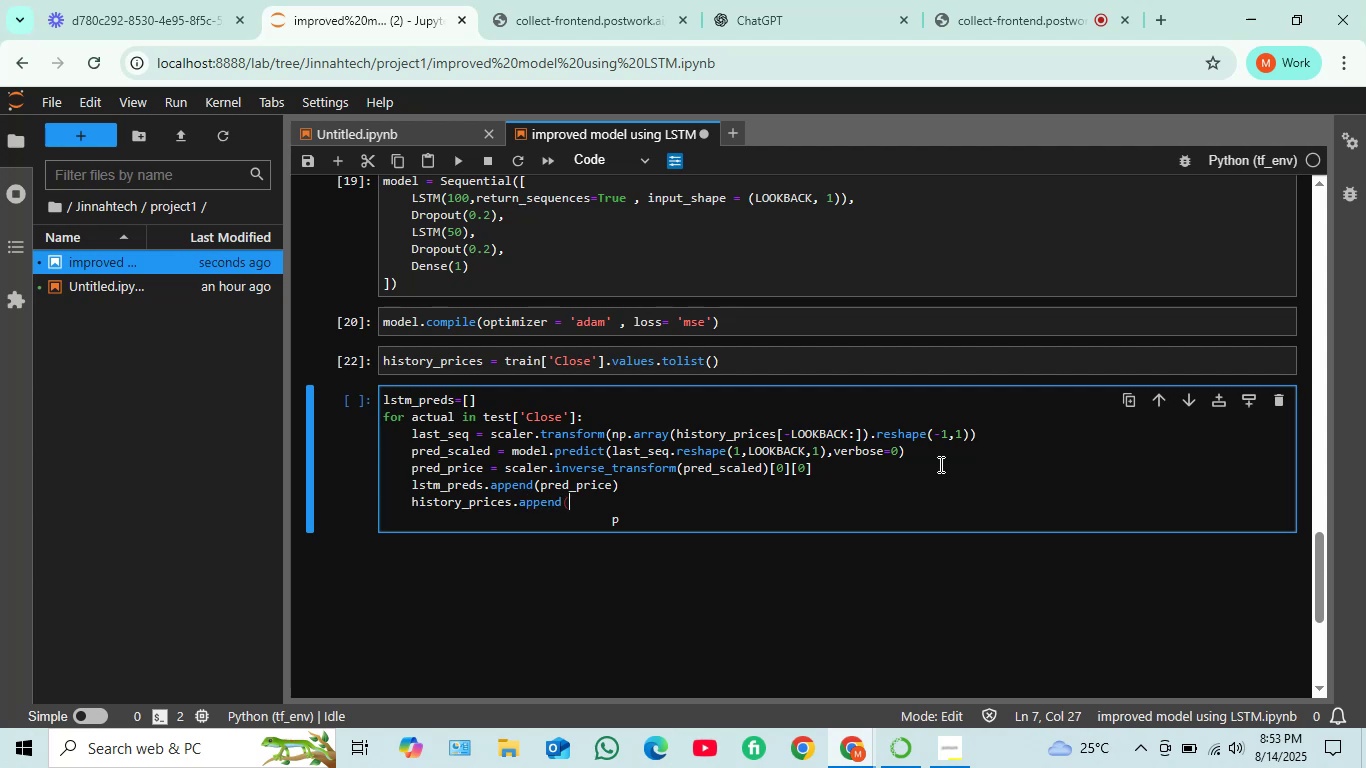 
type(actual))
 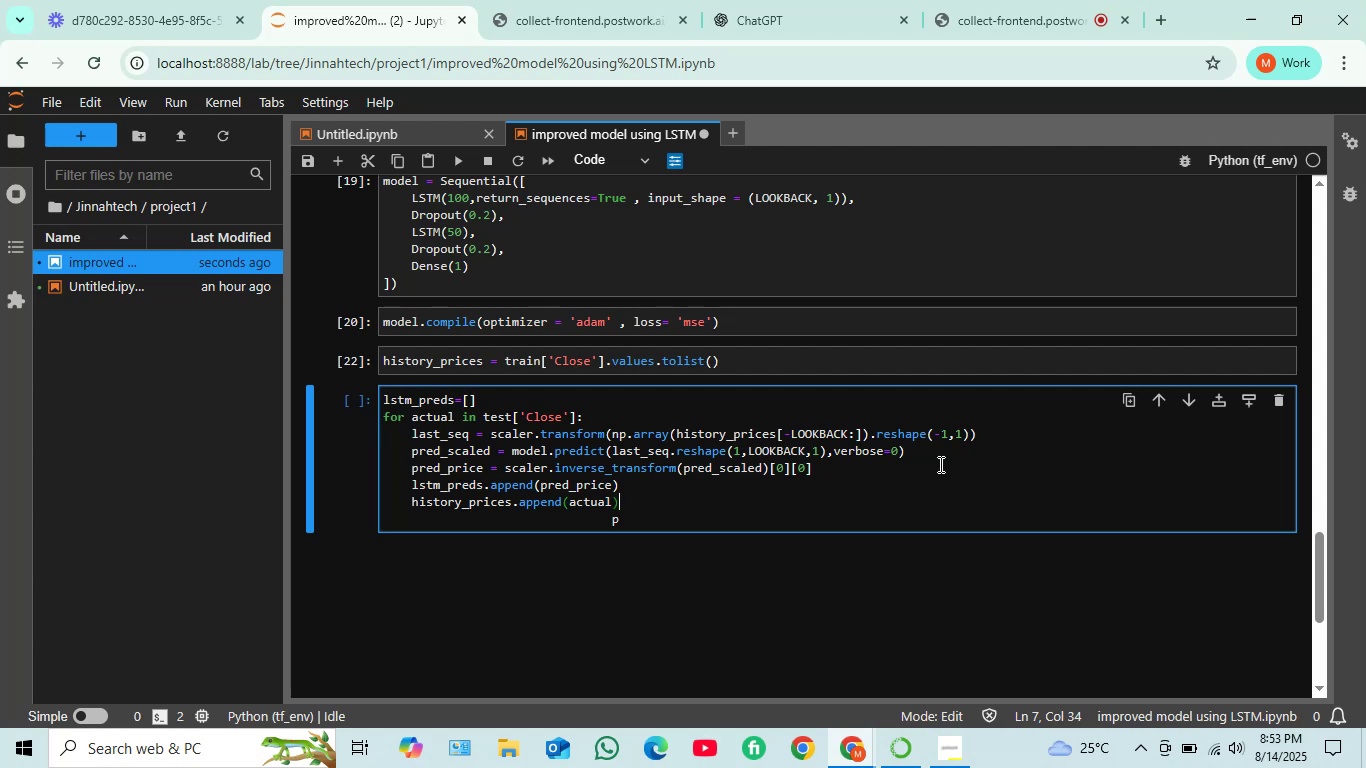 
wait(6.12)
 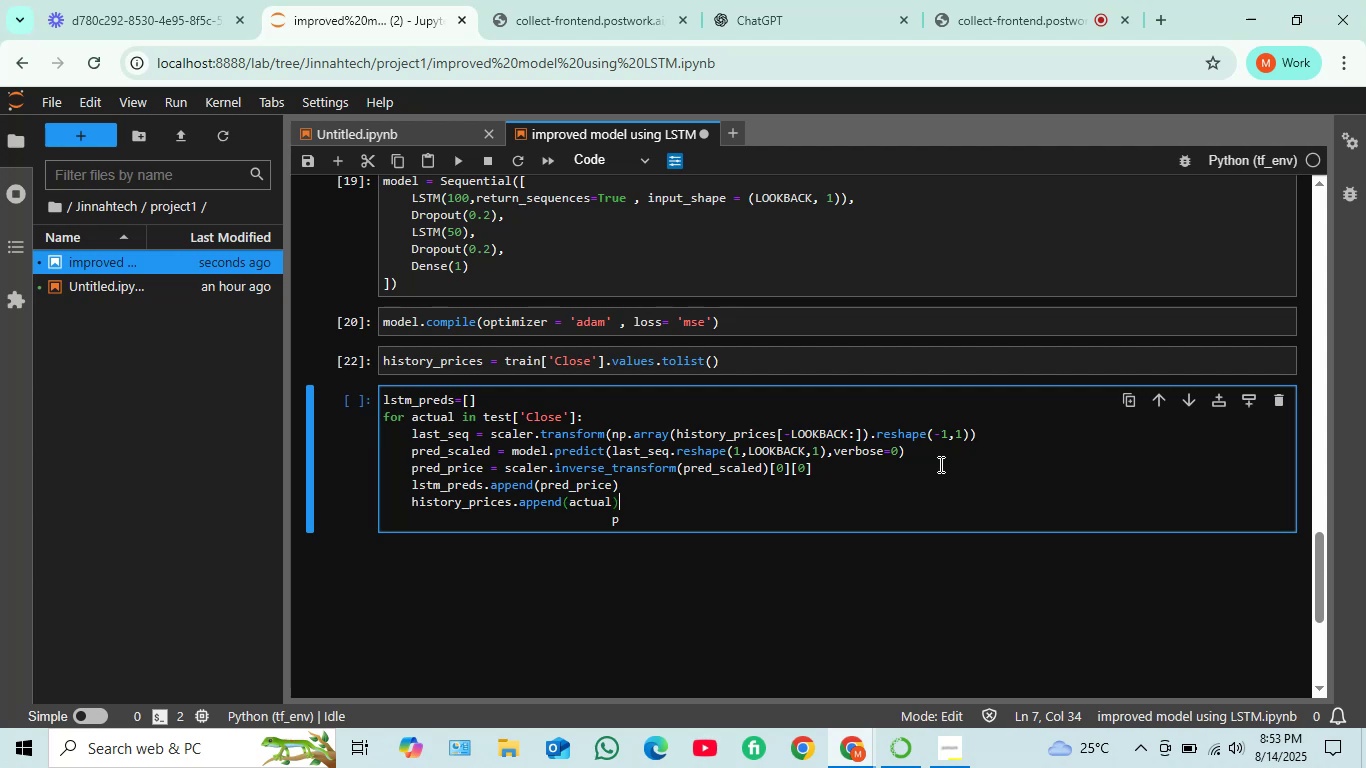 
scroll: coordinate [398, 0], scroll_direction: up, amount: 2.0
 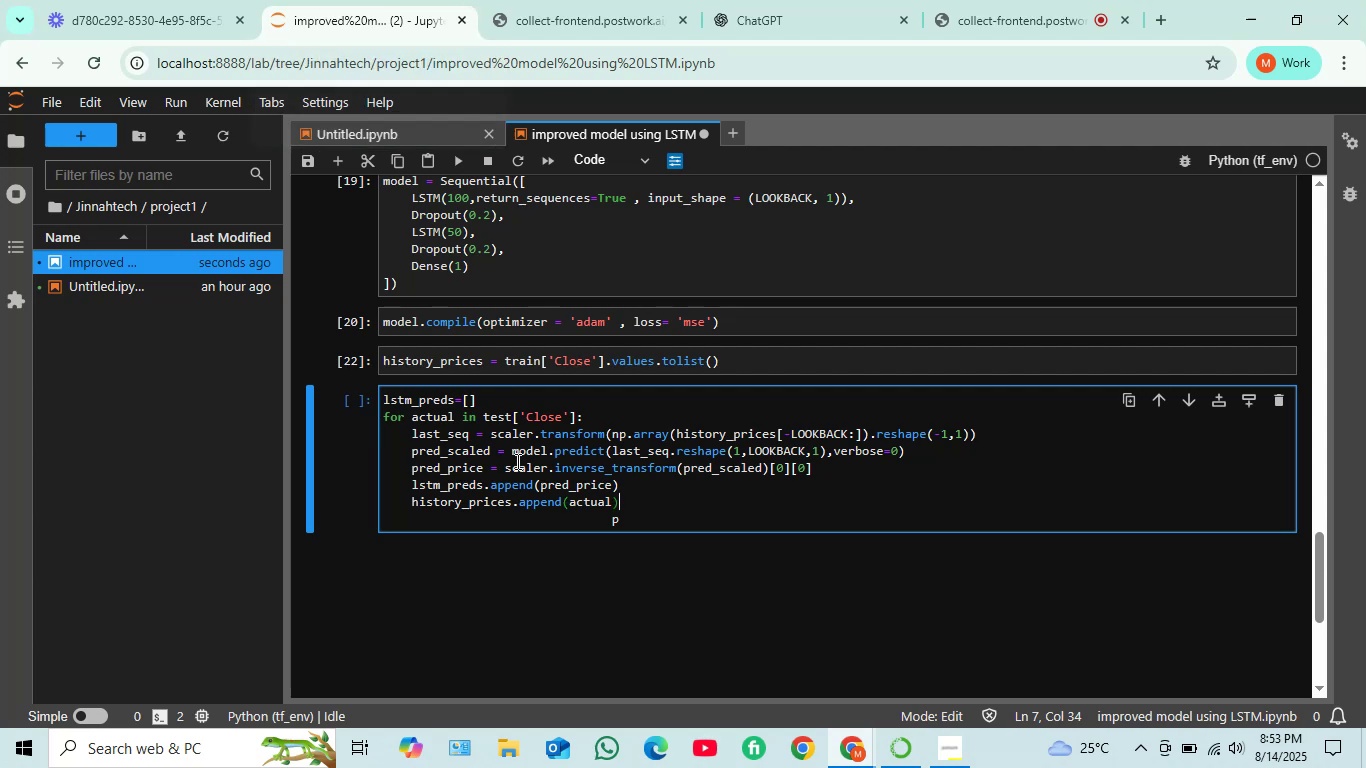 
scroll: coordinate [593, 494], scroll_direction: down, amount: 1.0
 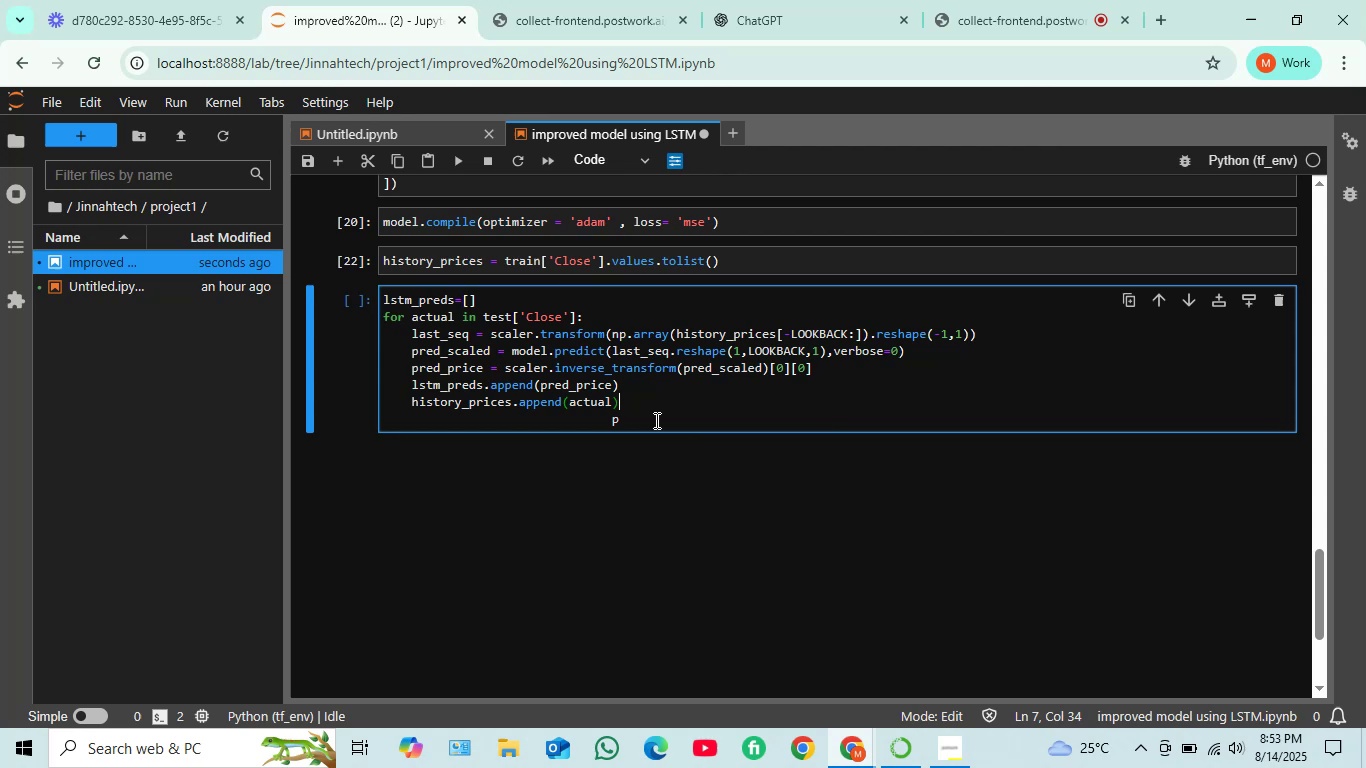 
left_click([631, 427])
 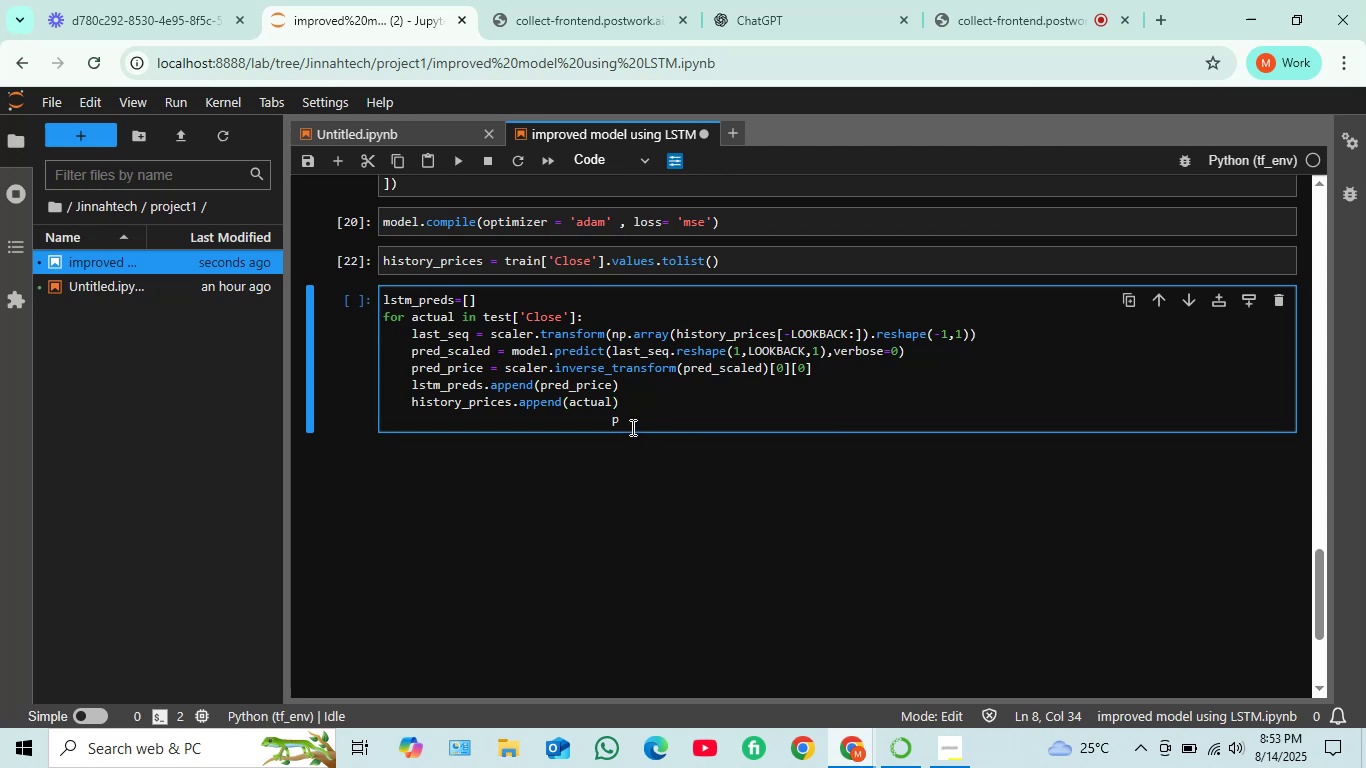 
key(Backspace)
 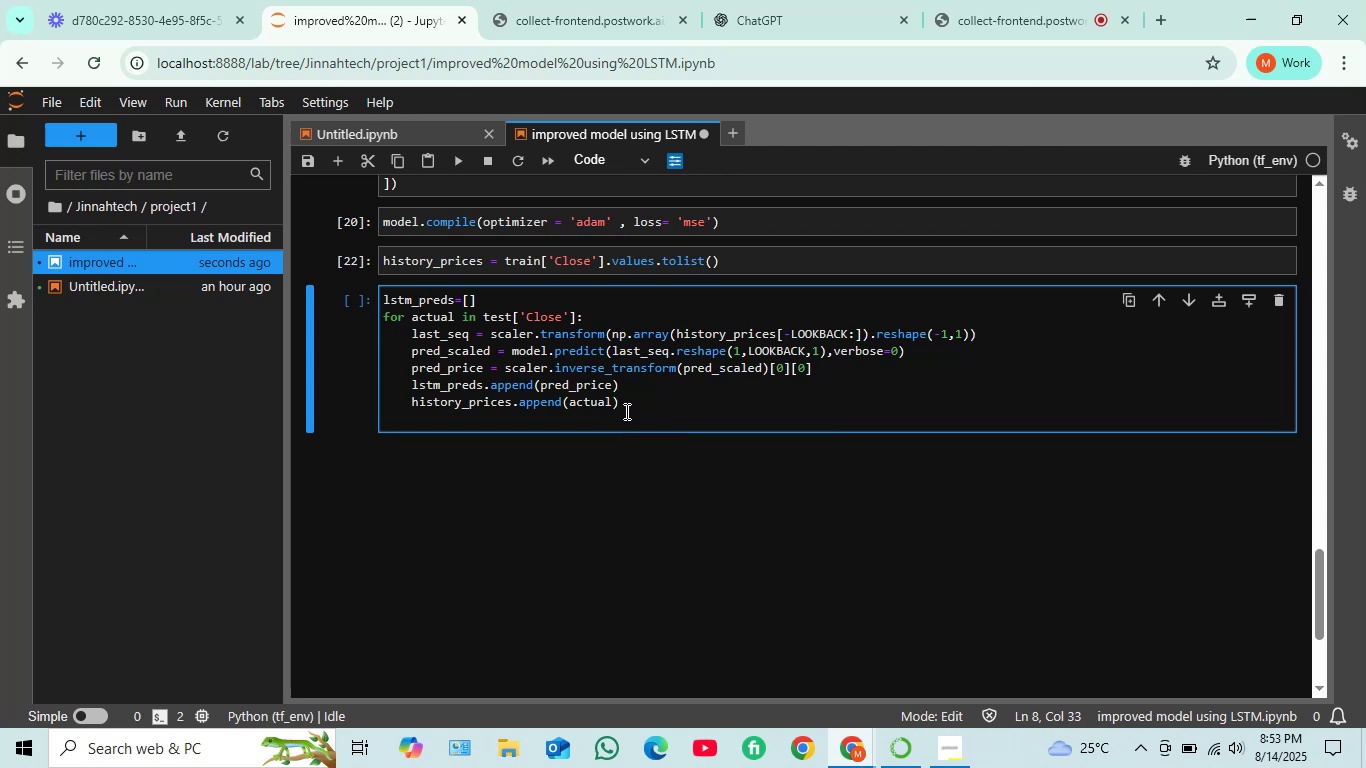 
left_click([624, 400])
 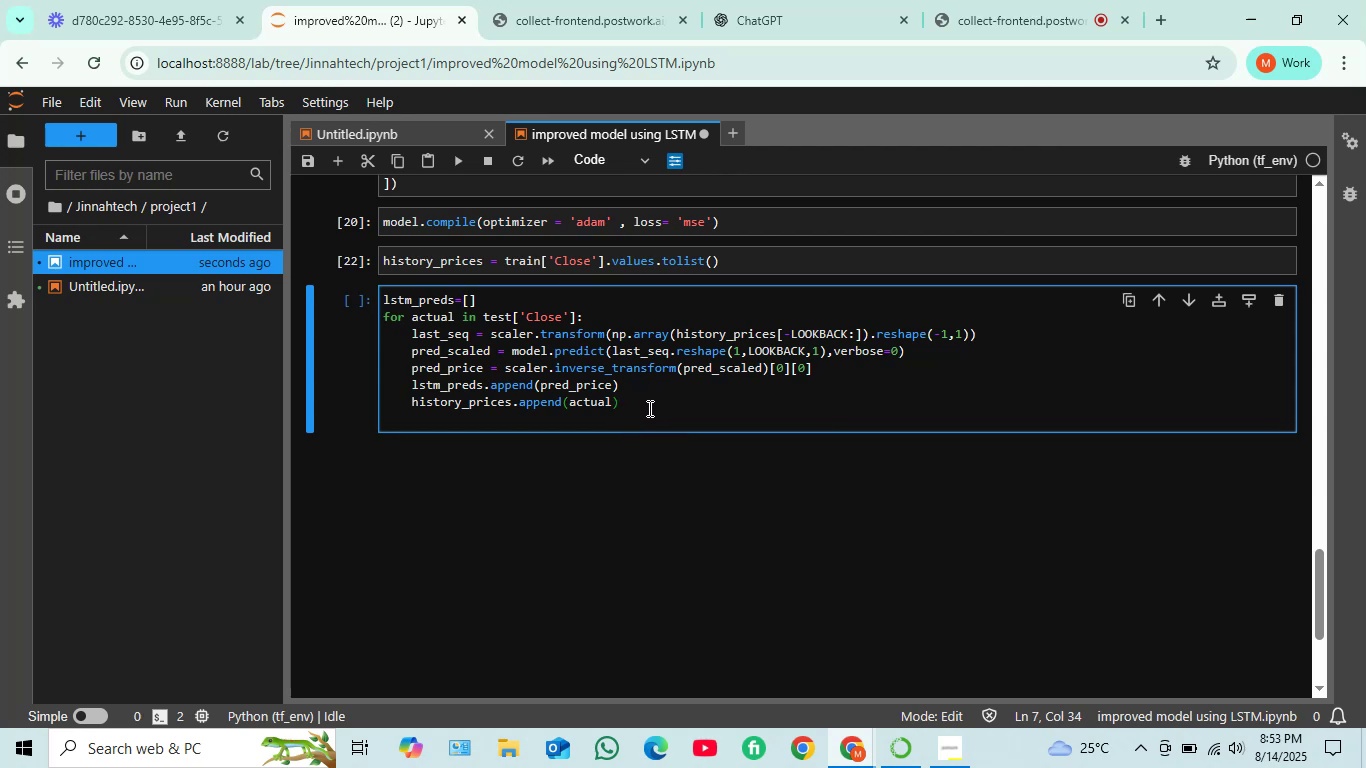 
wait(8.86)
 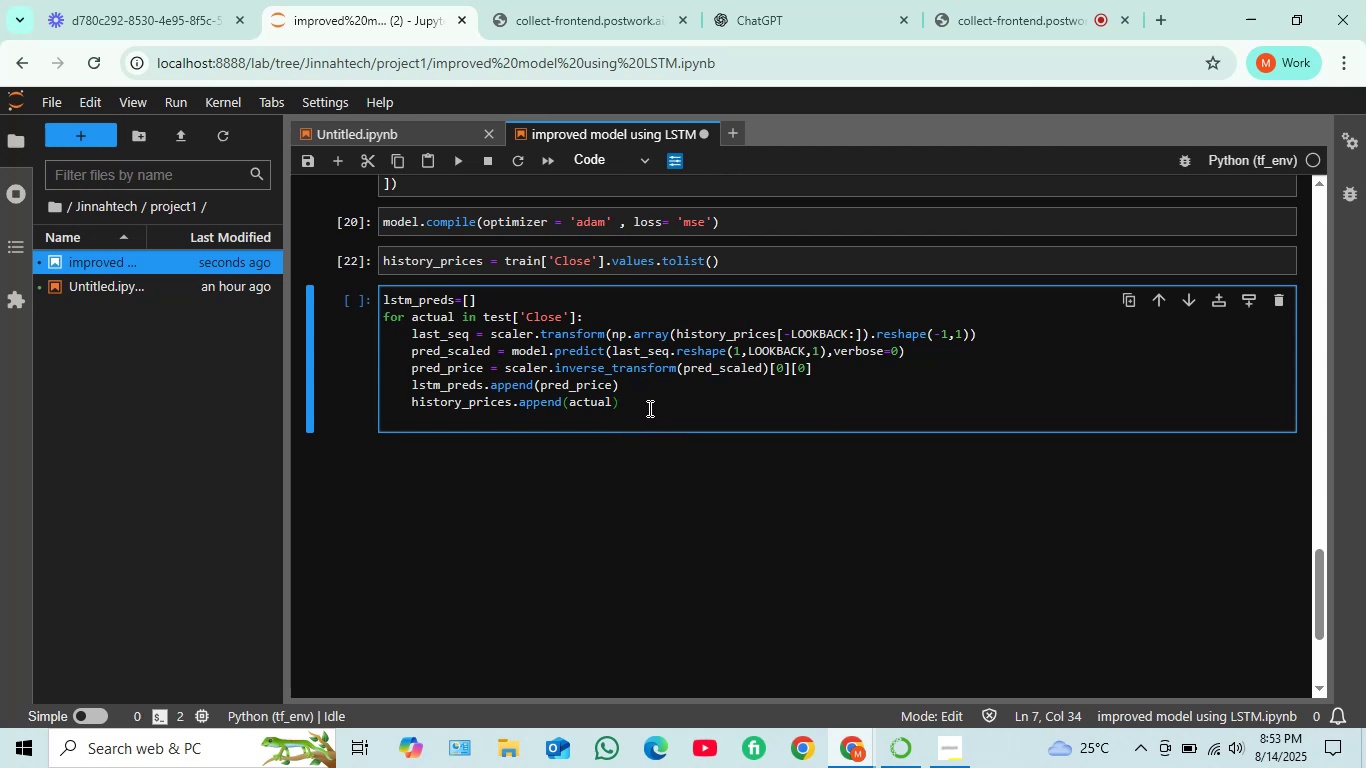 
key(Shift+ShiftRight)
 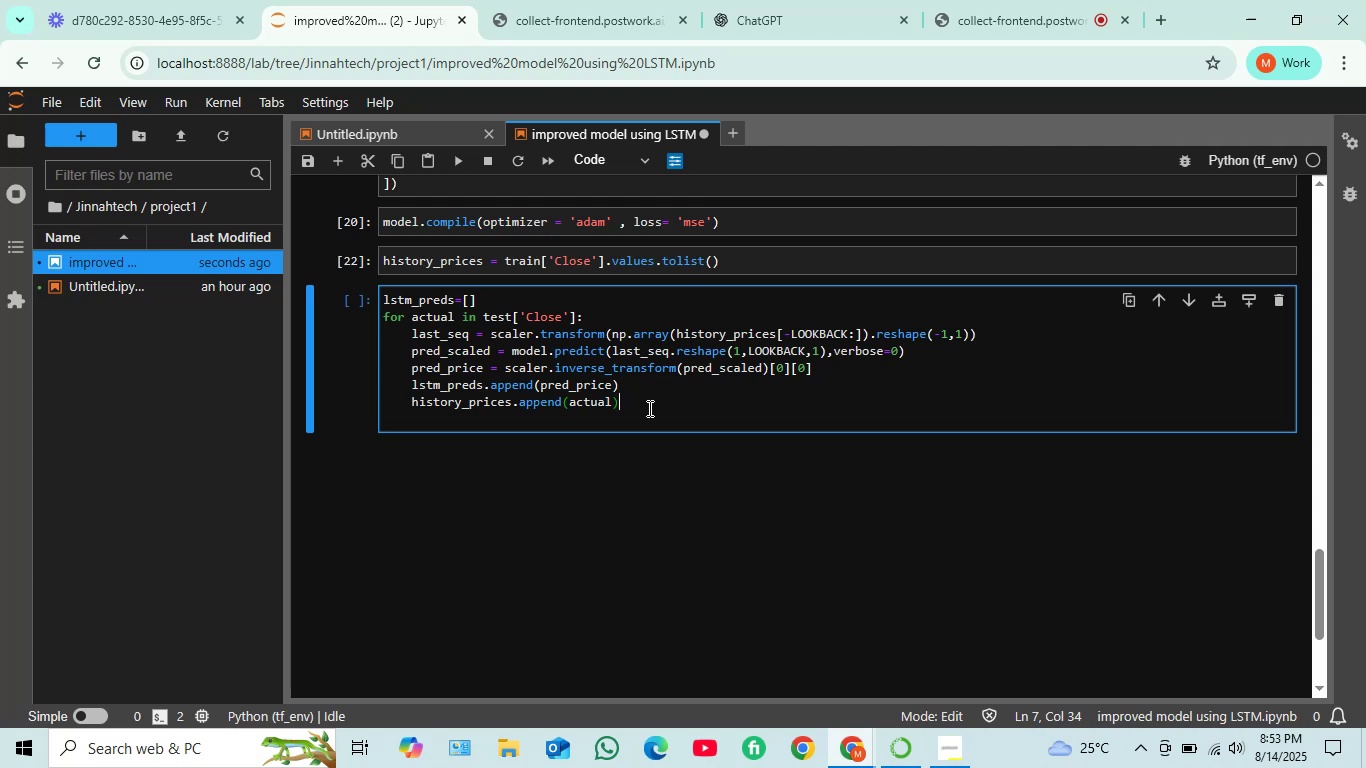 
key(Shift+Enter)
 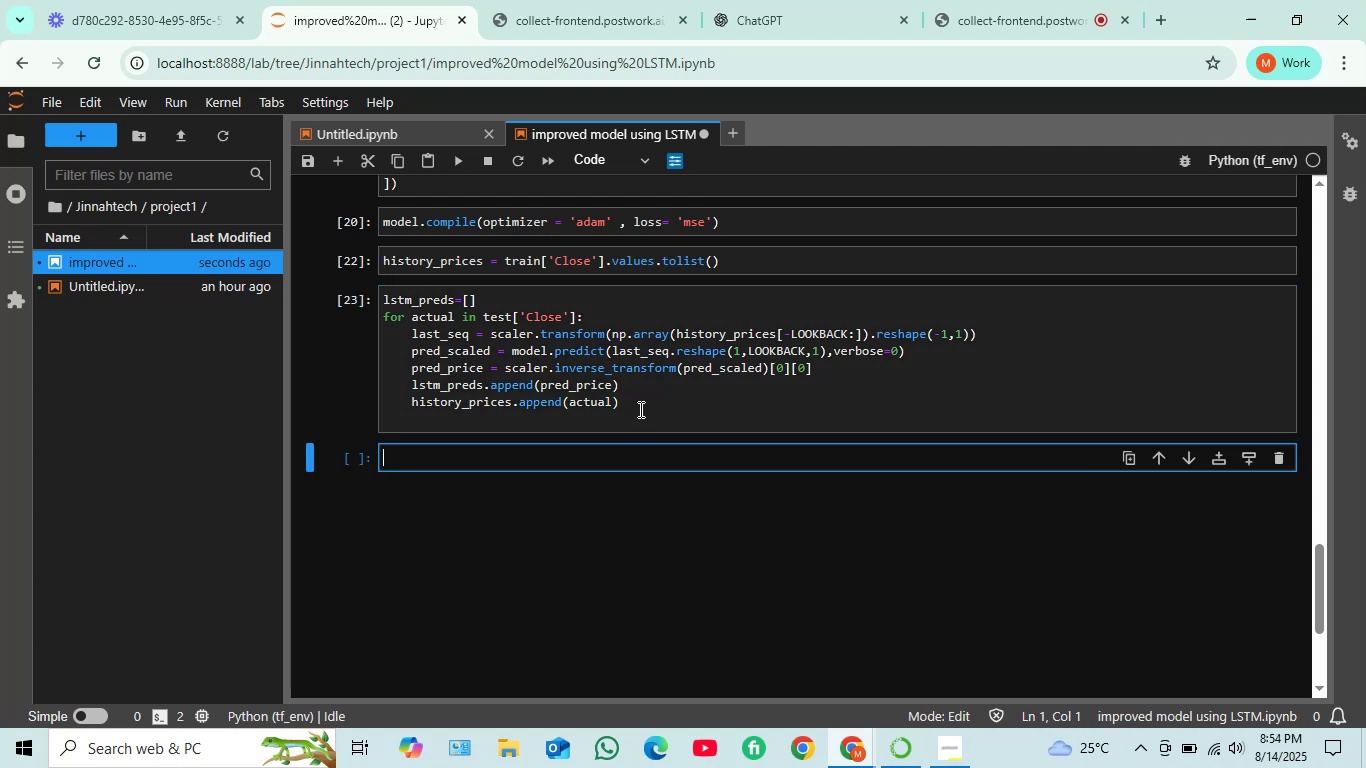 
wait(6.45)
 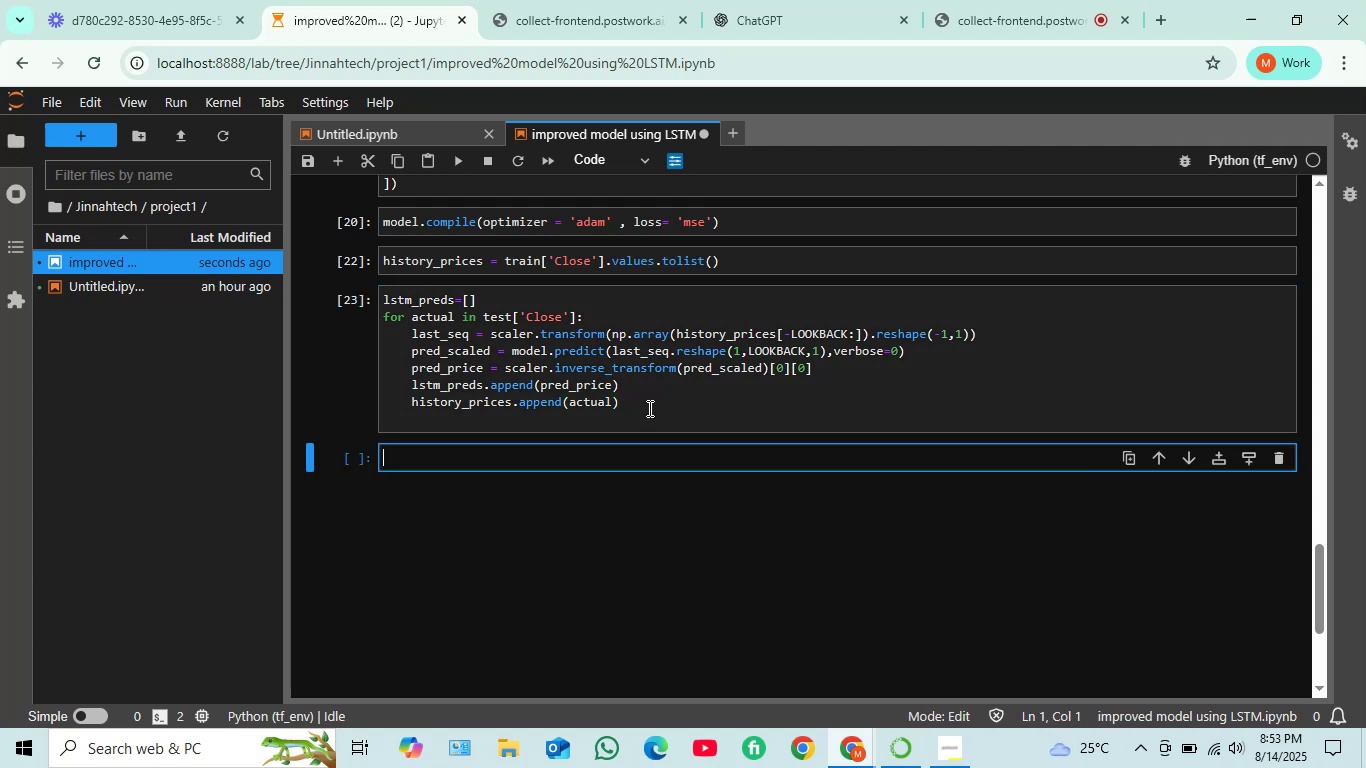 
left_click([531, 467])
 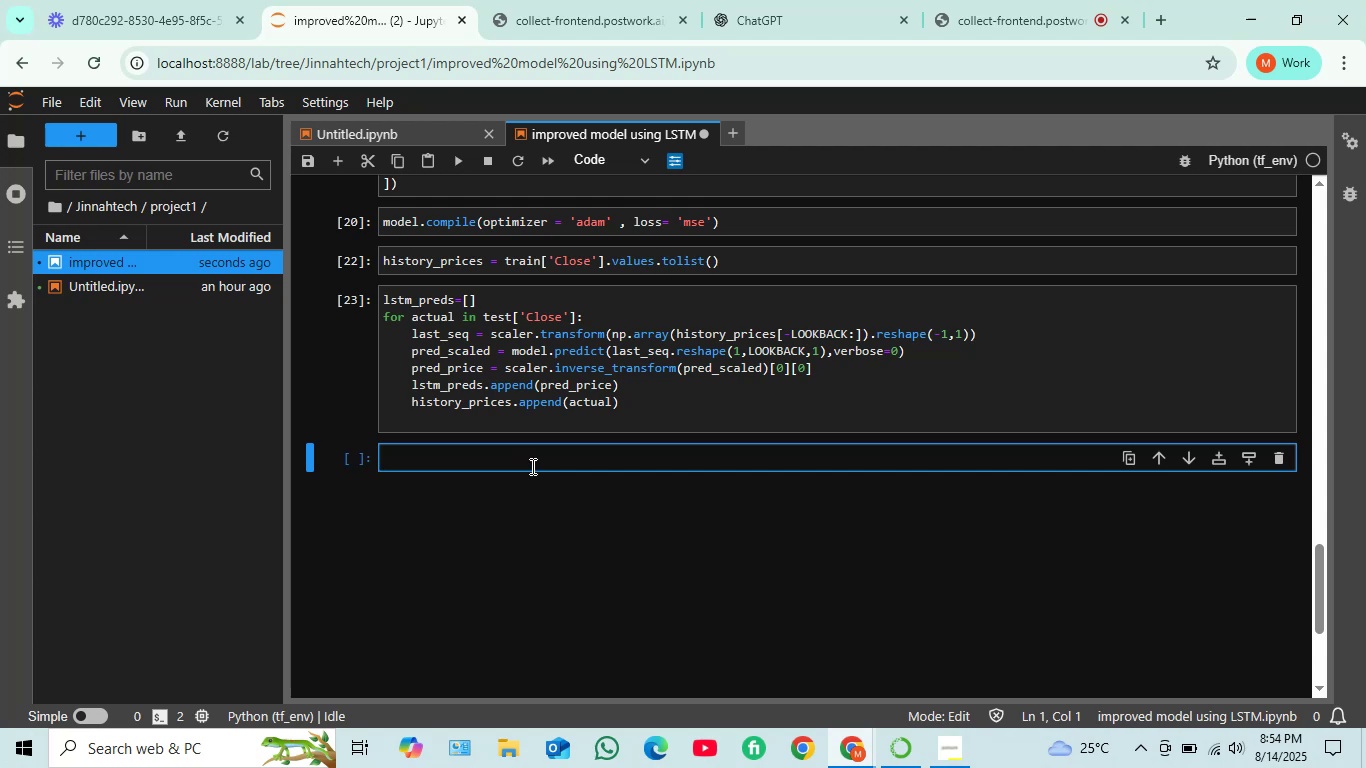 
type(lstm)
 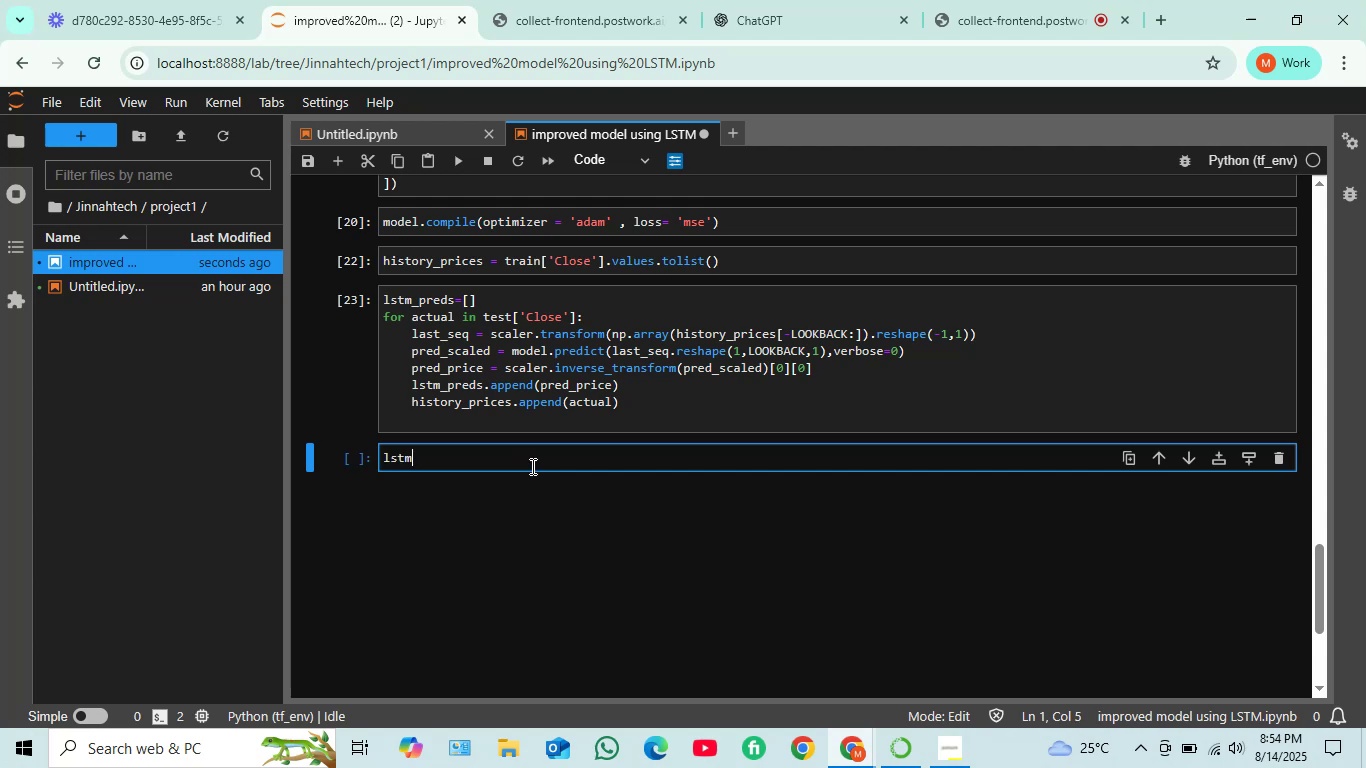 
hold_key(key=ShiftRight, duration=1.51)
 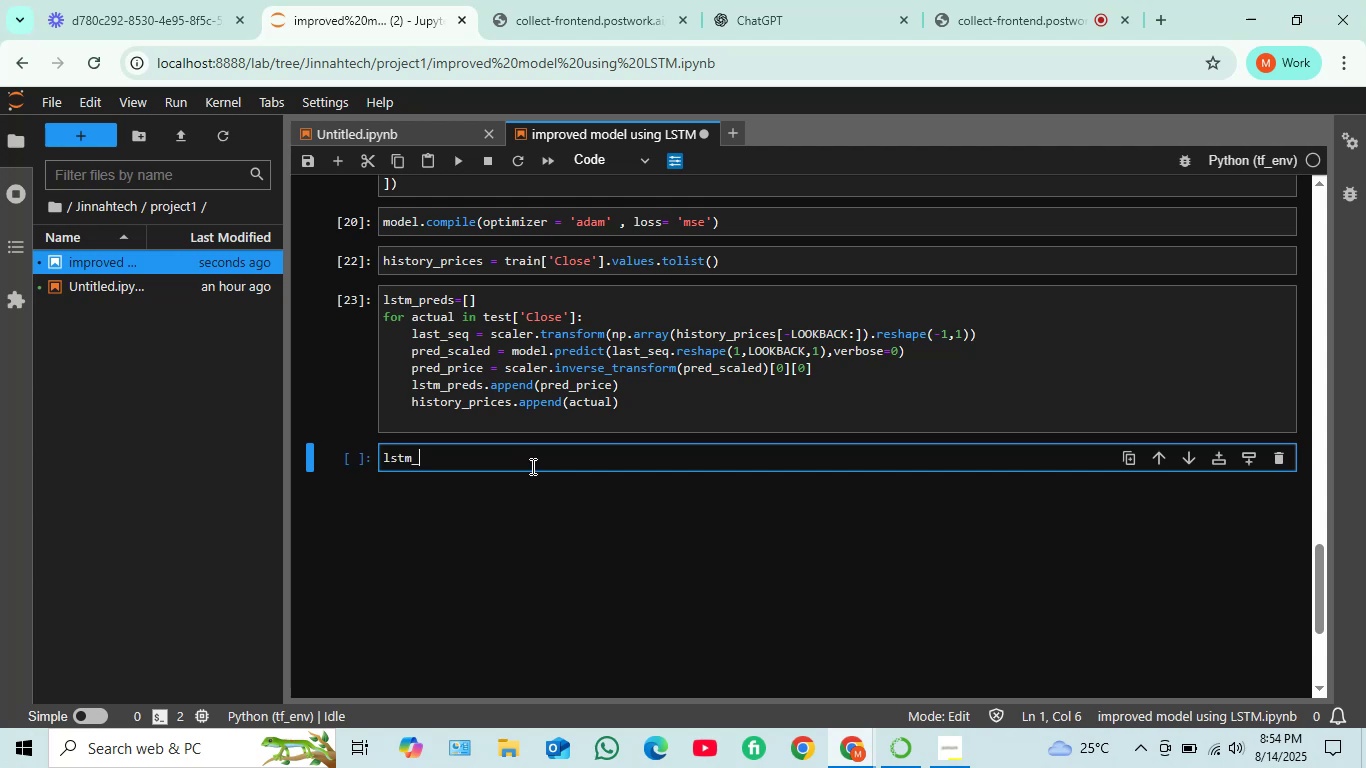 
key(Shift+Minus)
 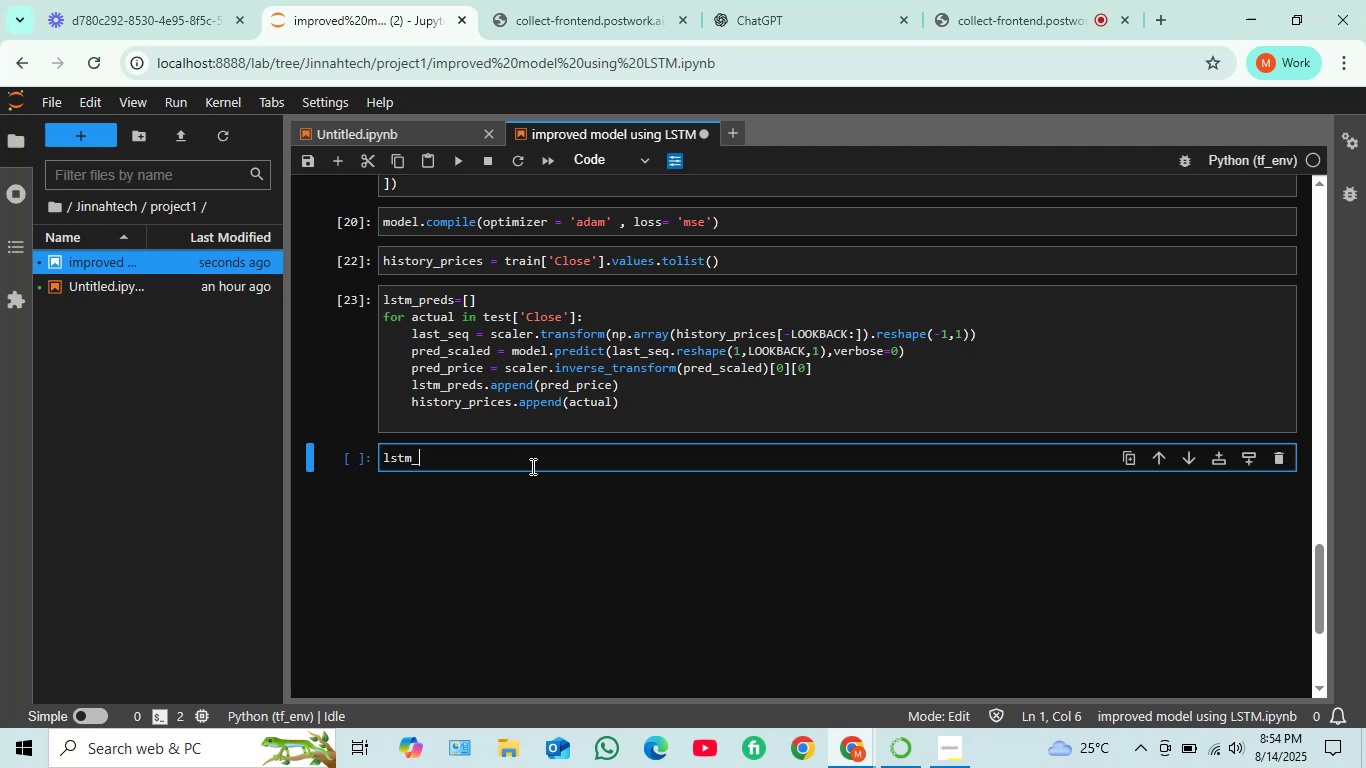 
key(Tab)
 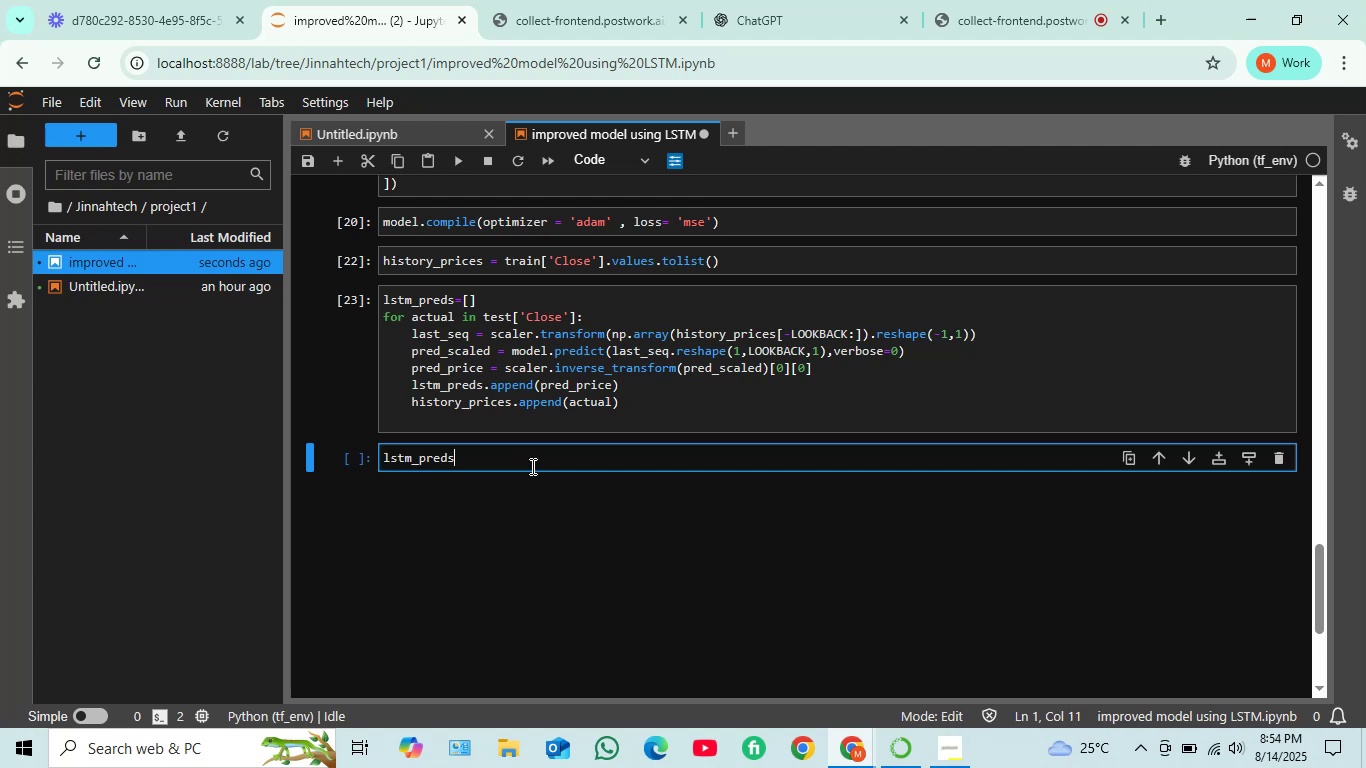 
key(Shift+Enter)
 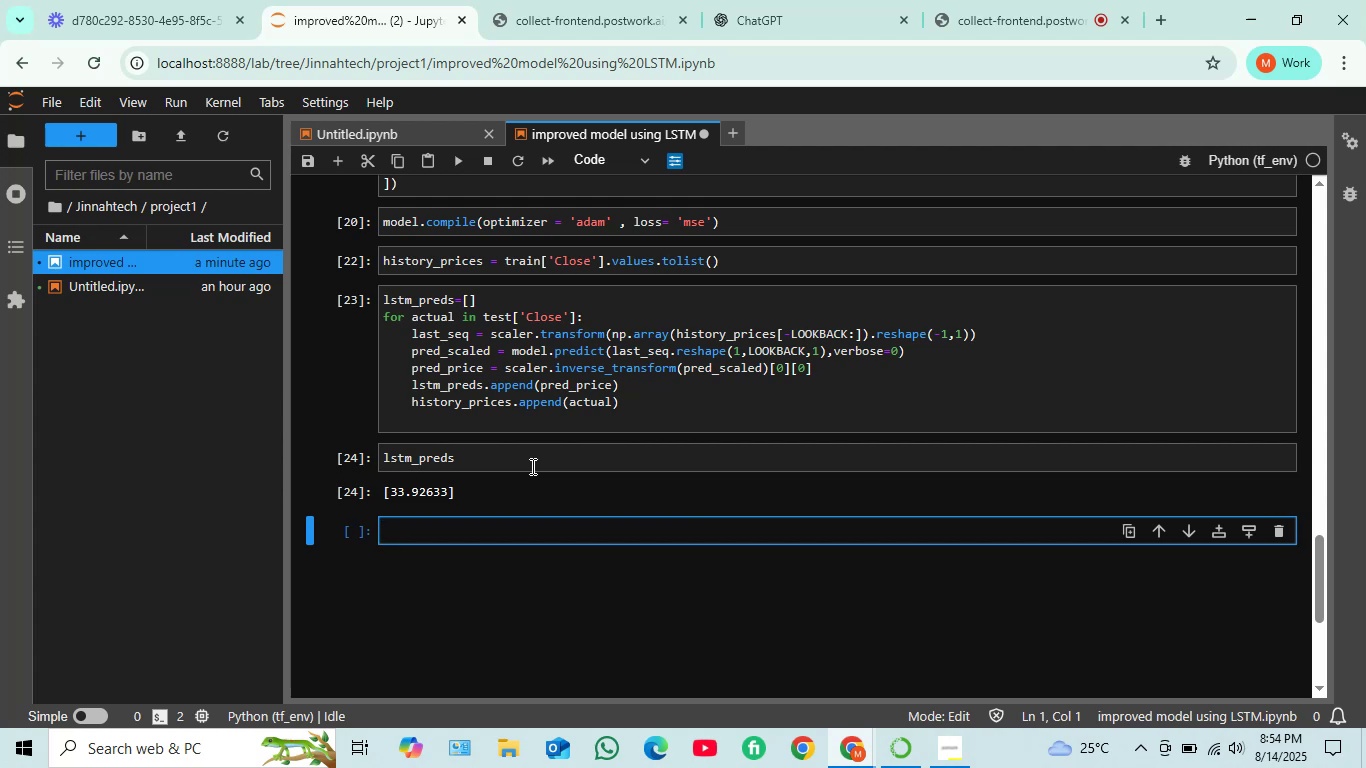 
wait(8.3)
 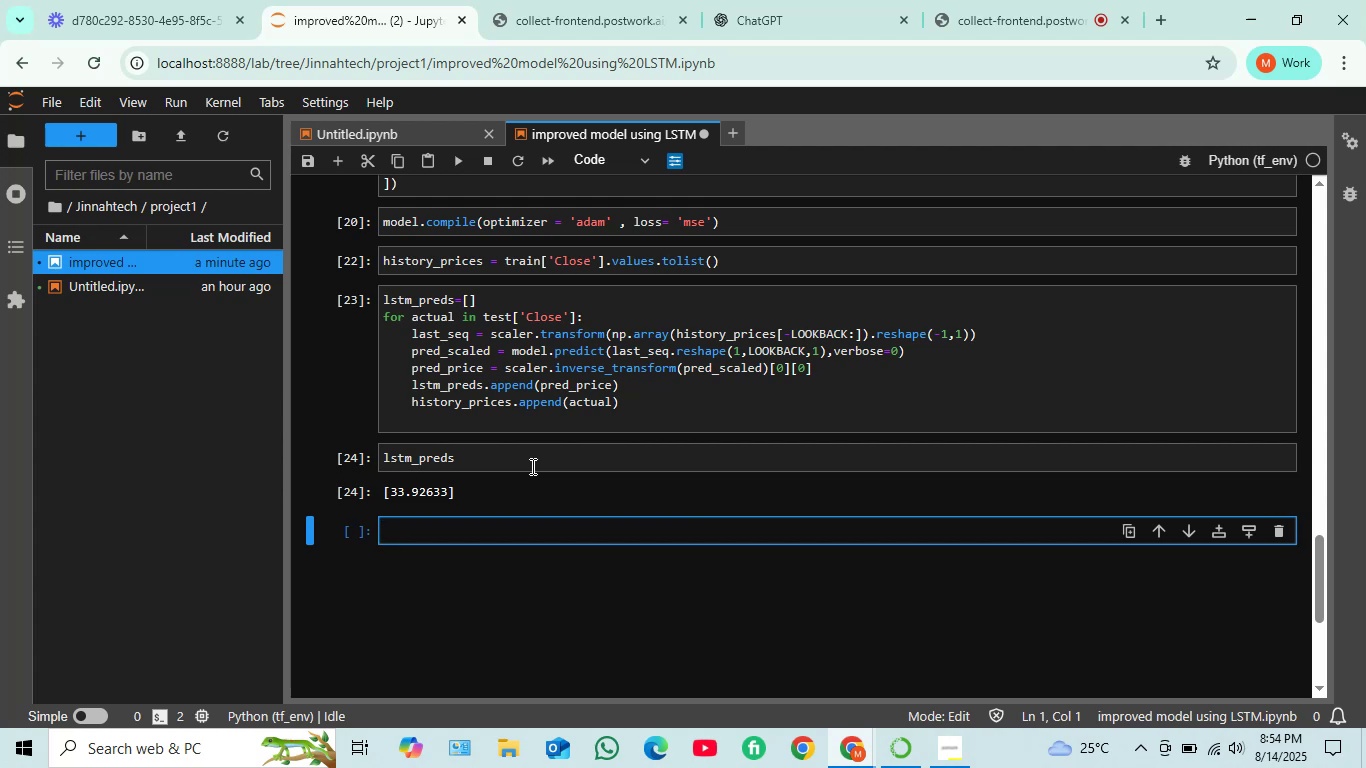 
left_click([435, 523])
 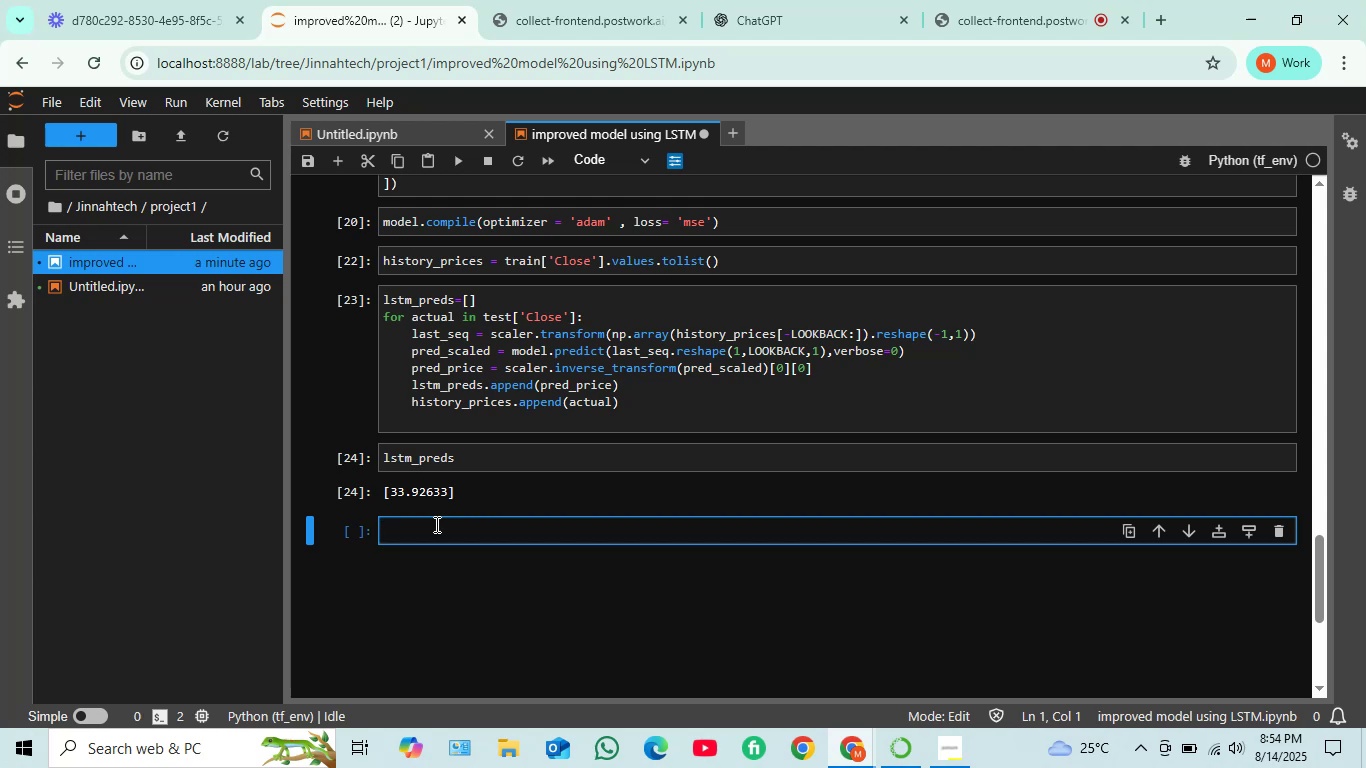 
wait(11.94)
 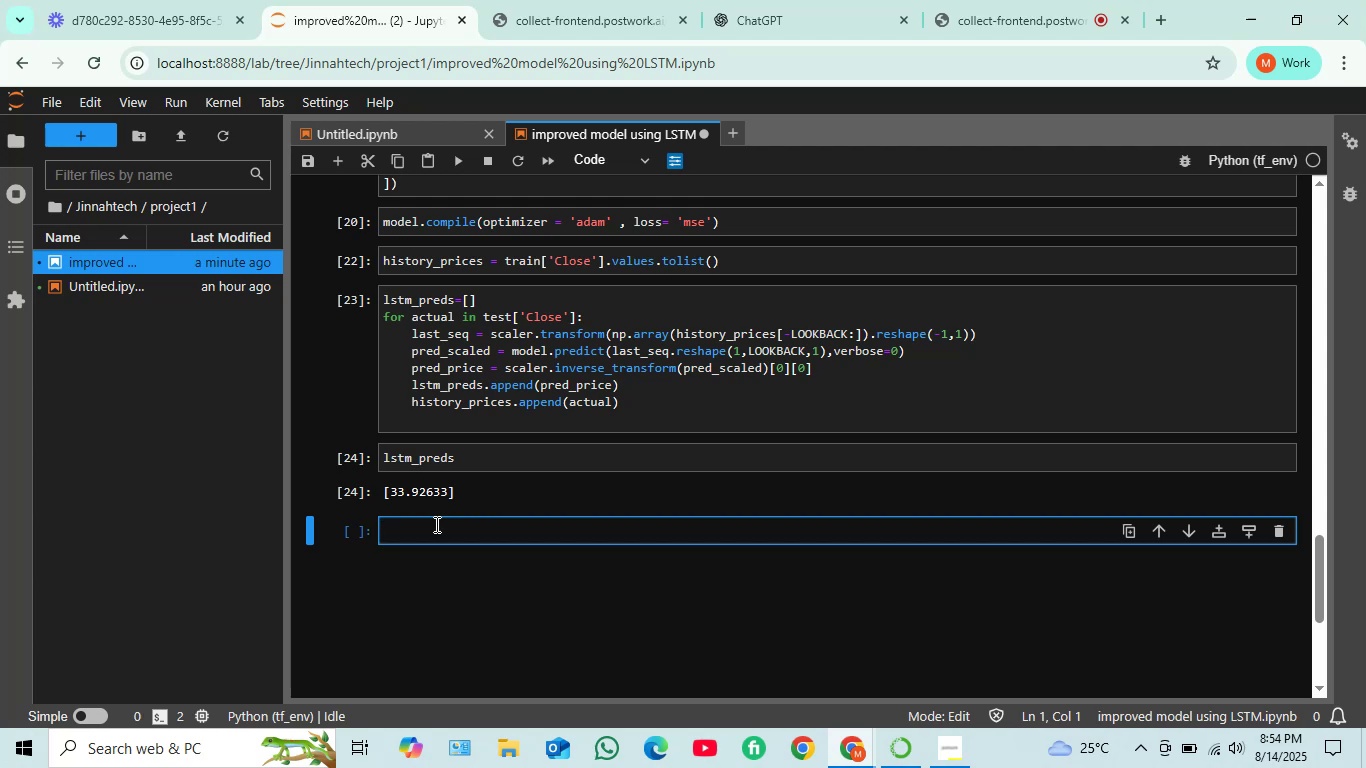 
left_click([432, 524])
 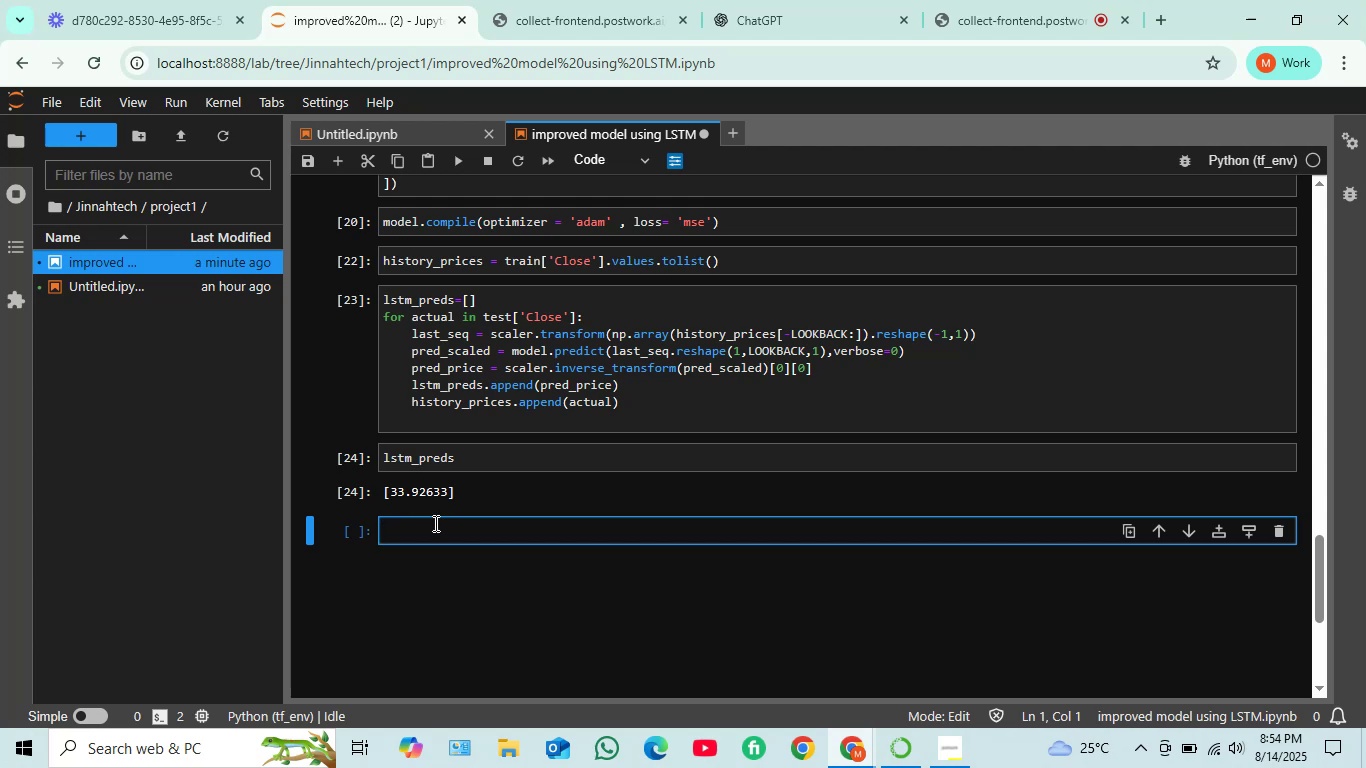 
wait(7.87)
 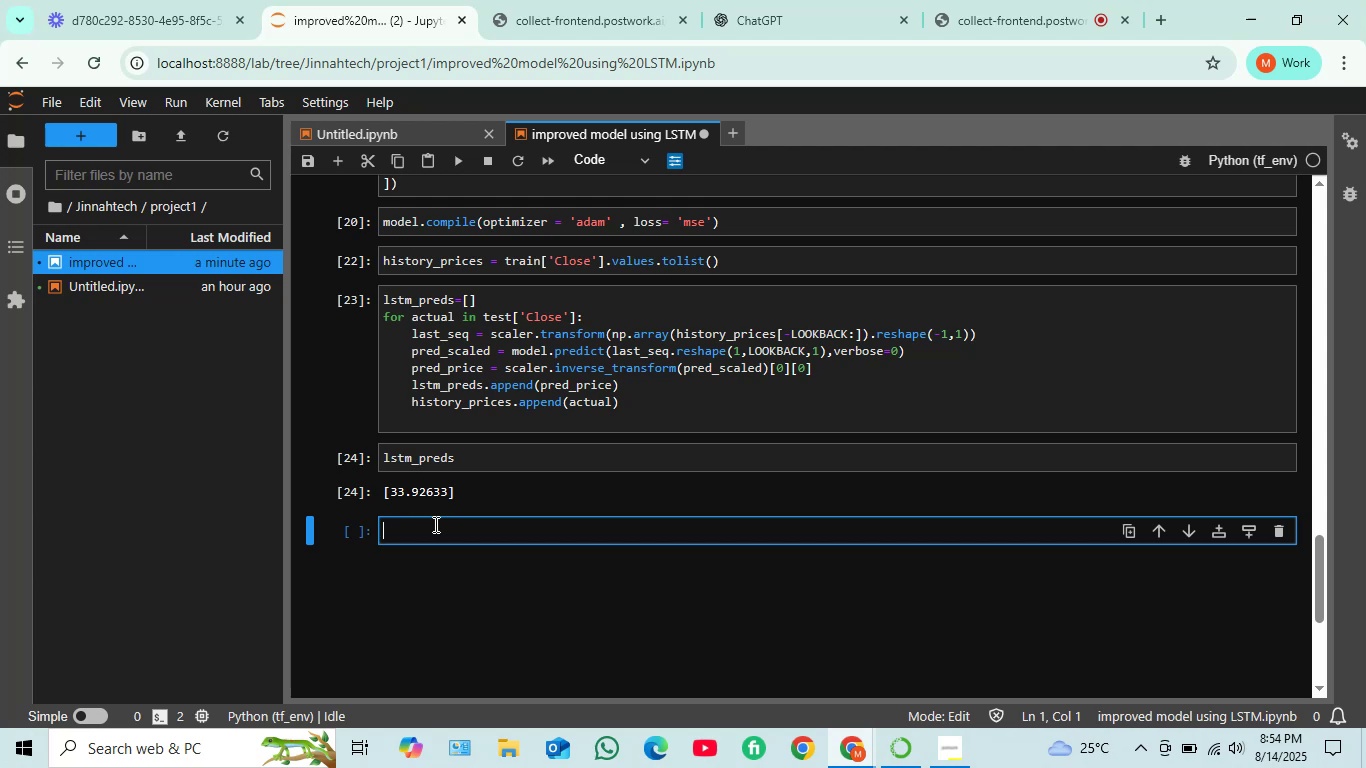 
type(mae = )
 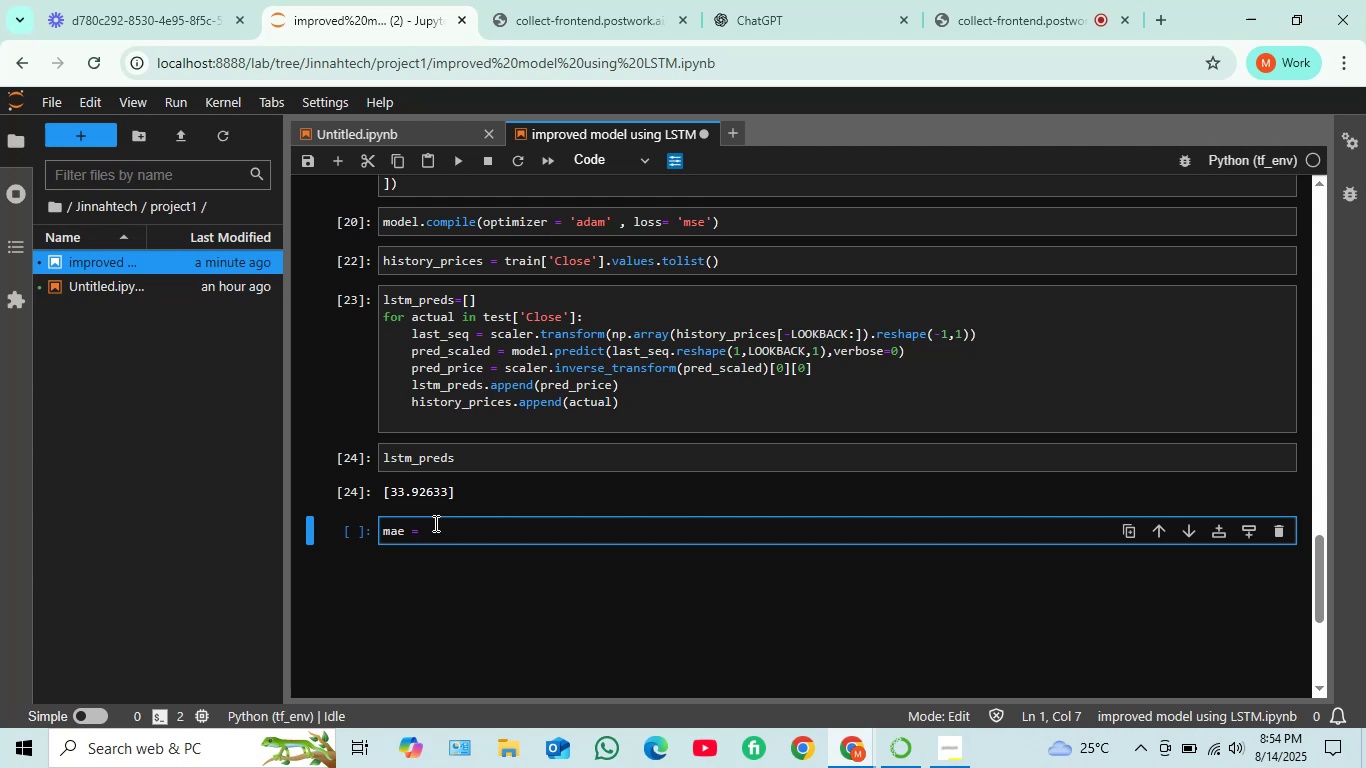 
wait(5.51)
 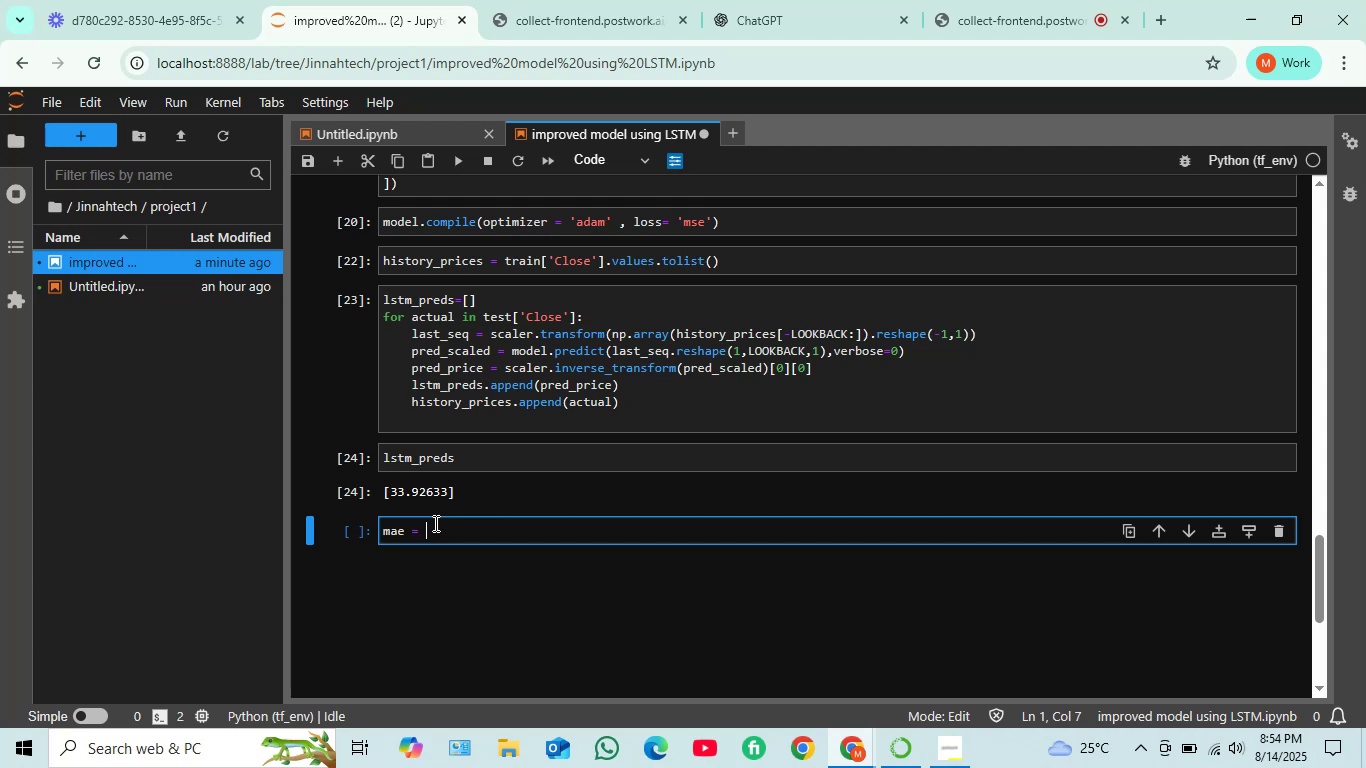 
type(mea)
key(Tab)
 